 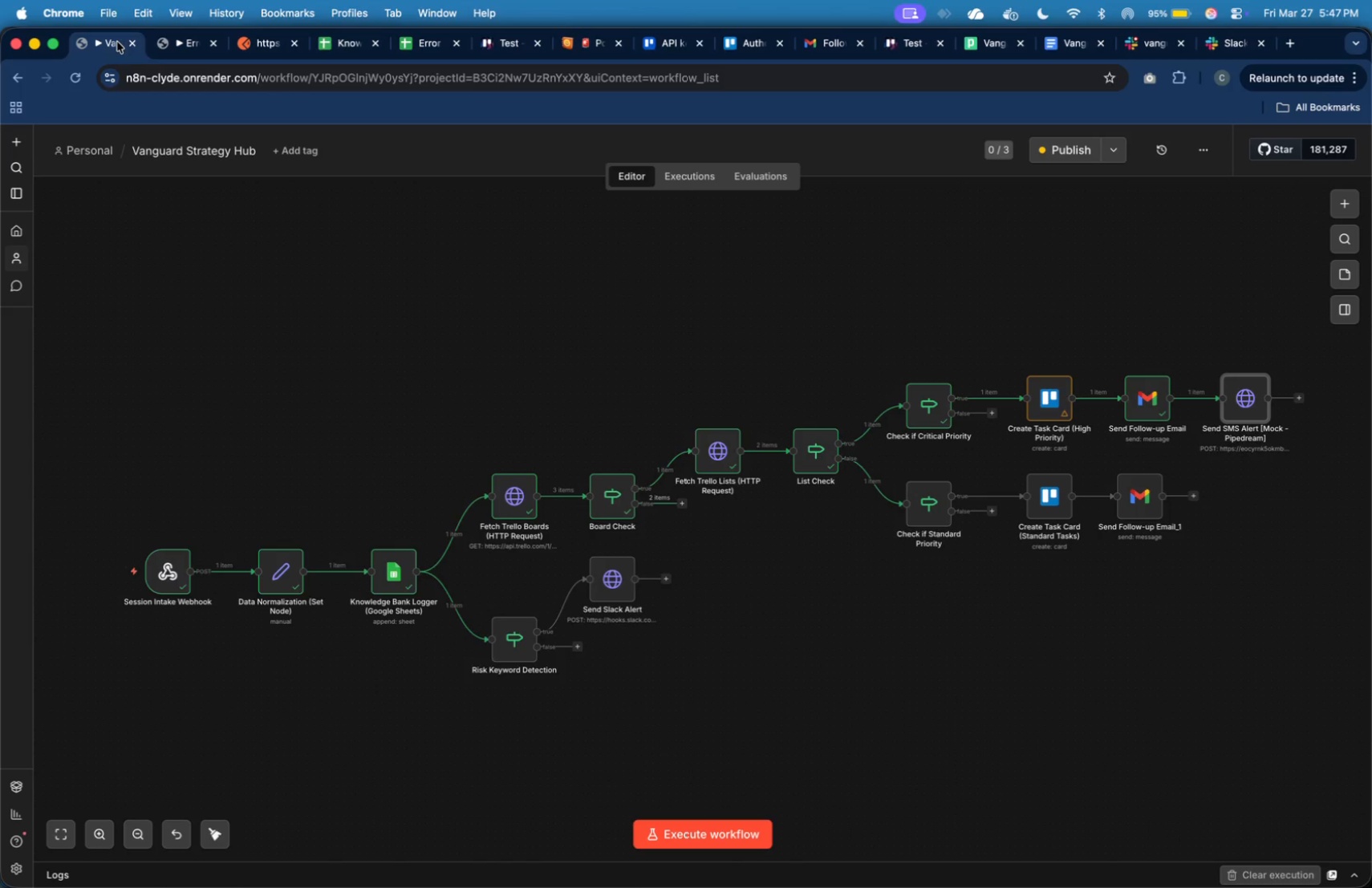 
double_click([1139, 409])
 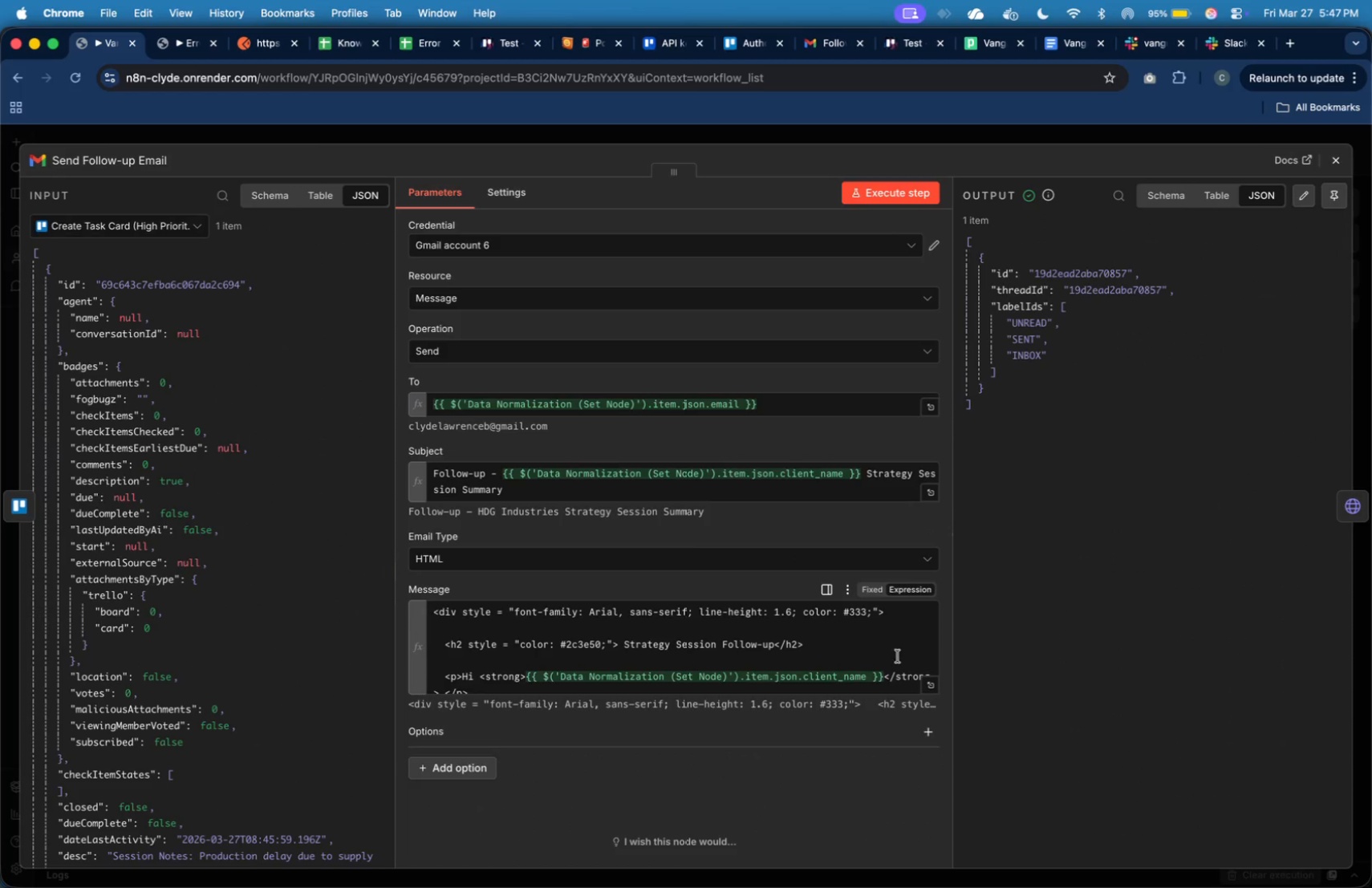 
left_click([928, 691])
 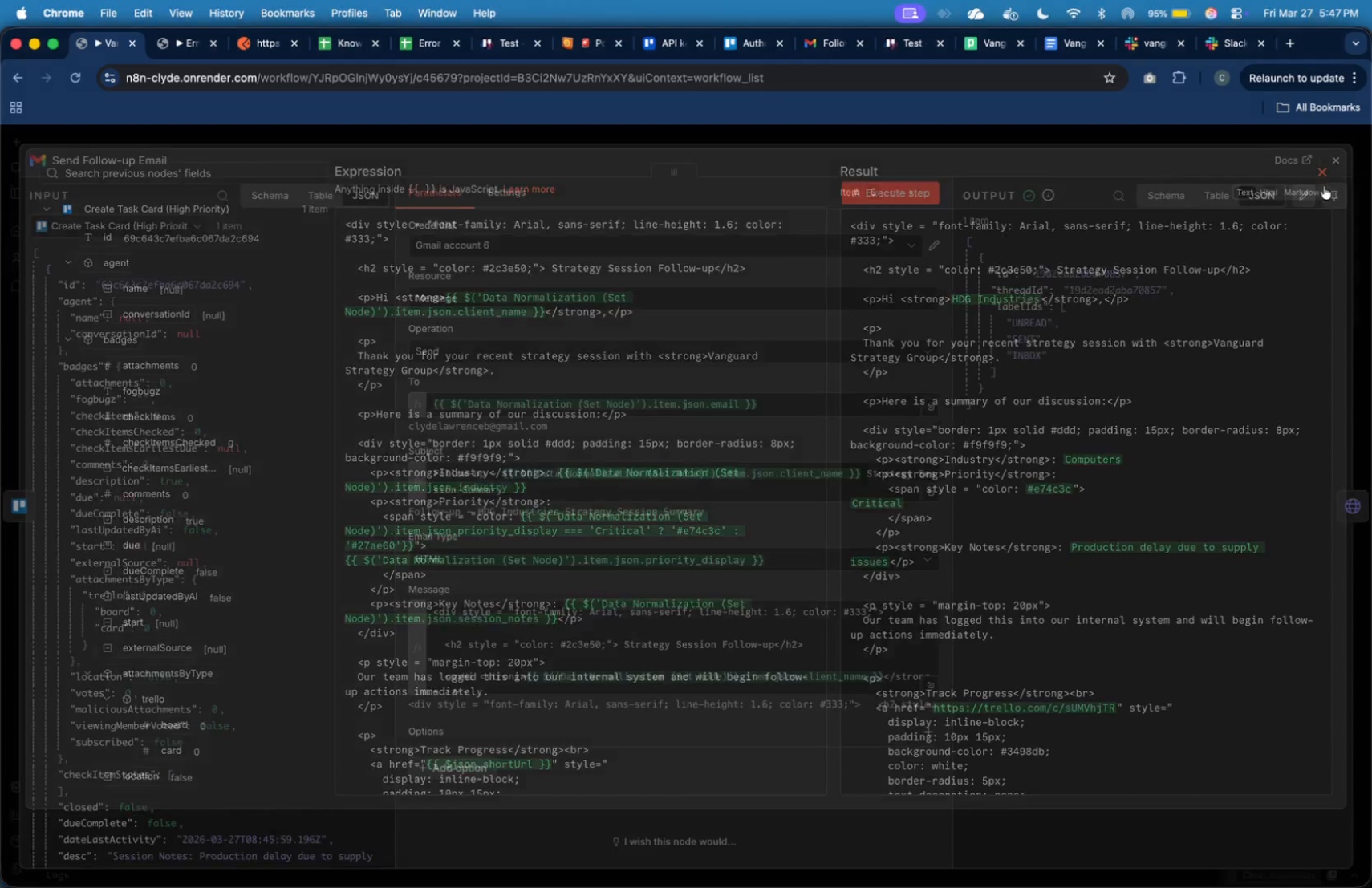 
left_click([1338, 164])
 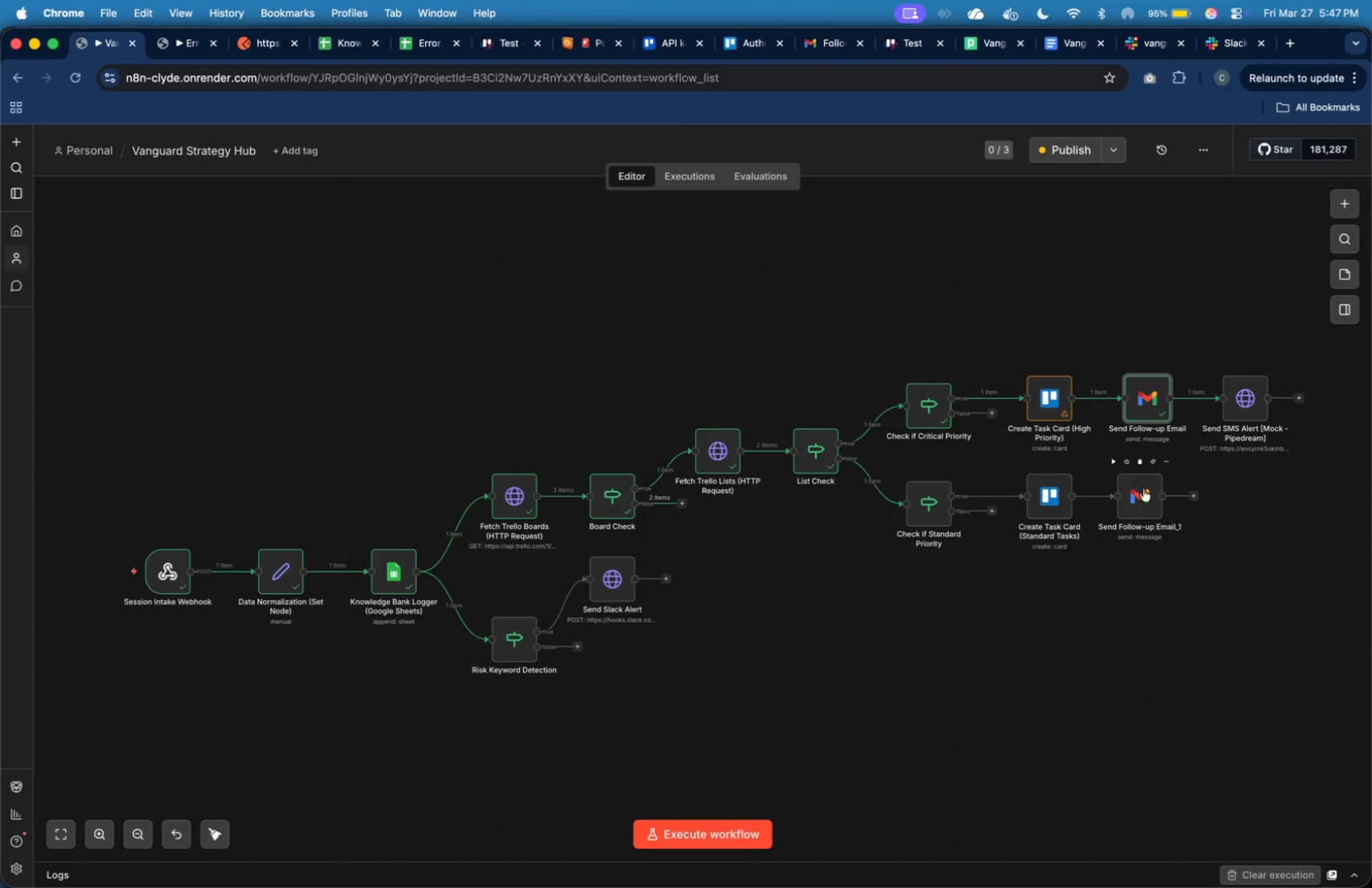 
double_click([1143, 489])
 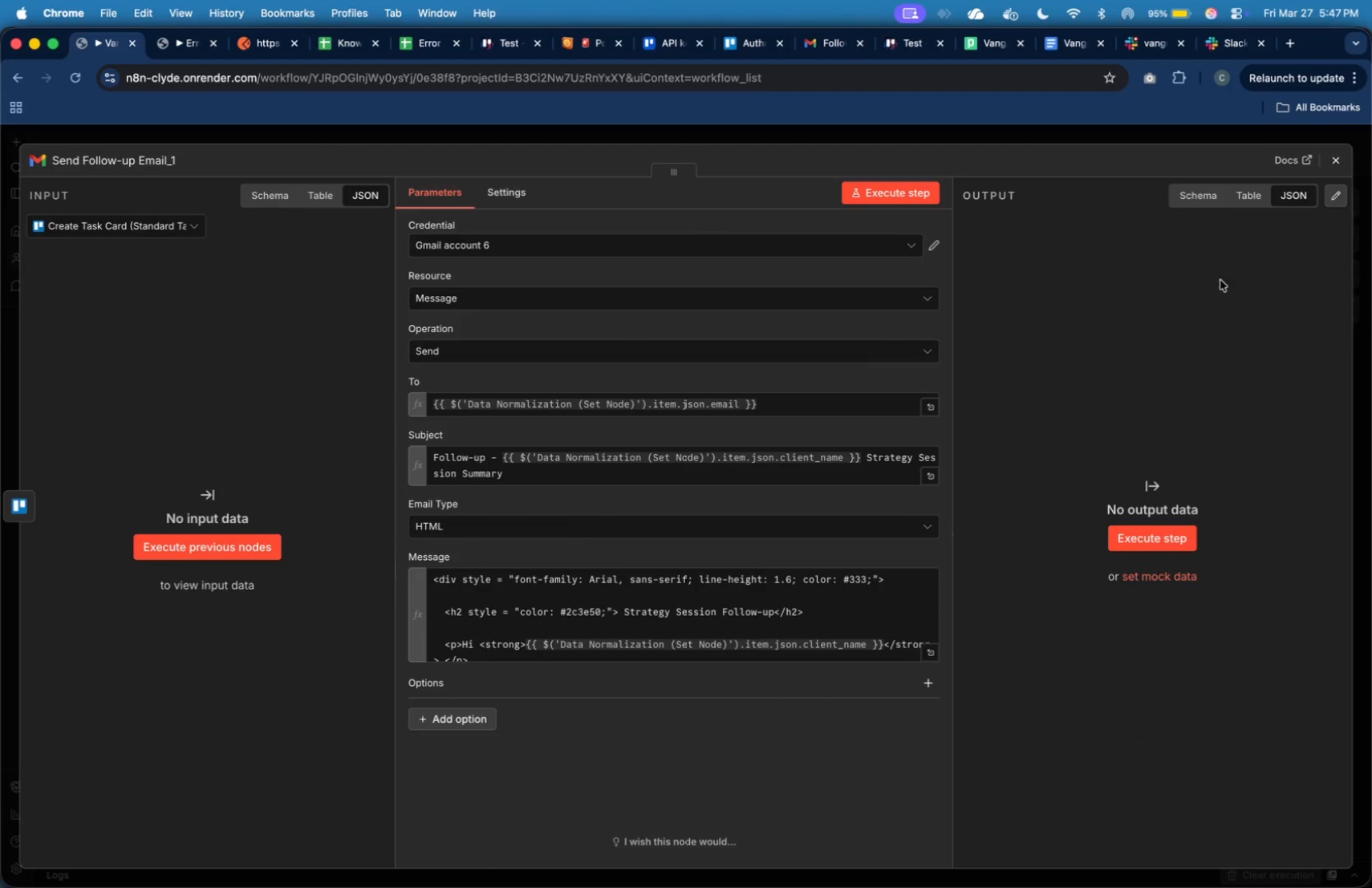 
left_click([1340, 153])
 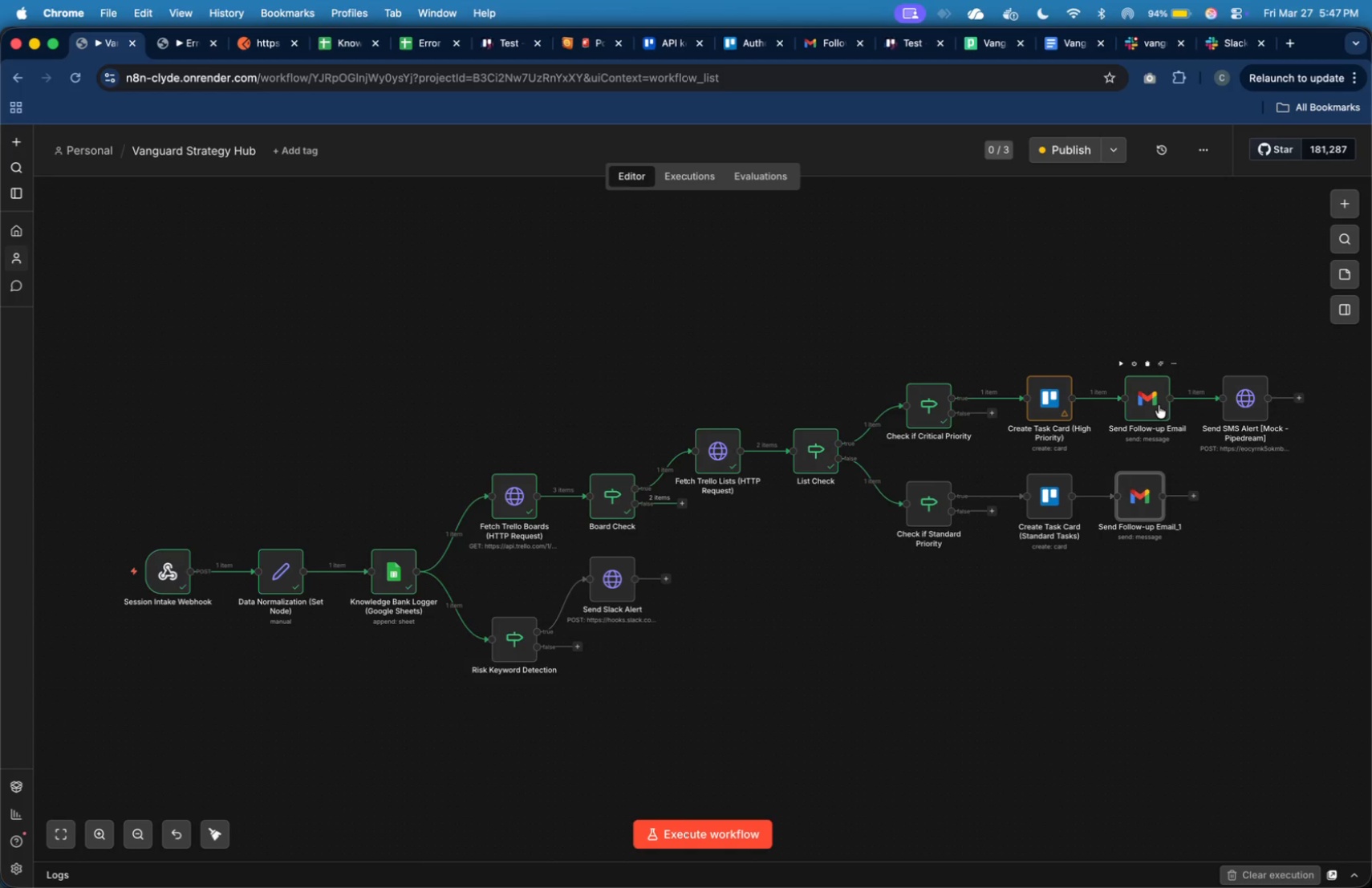 
left_click([1157, 404])
 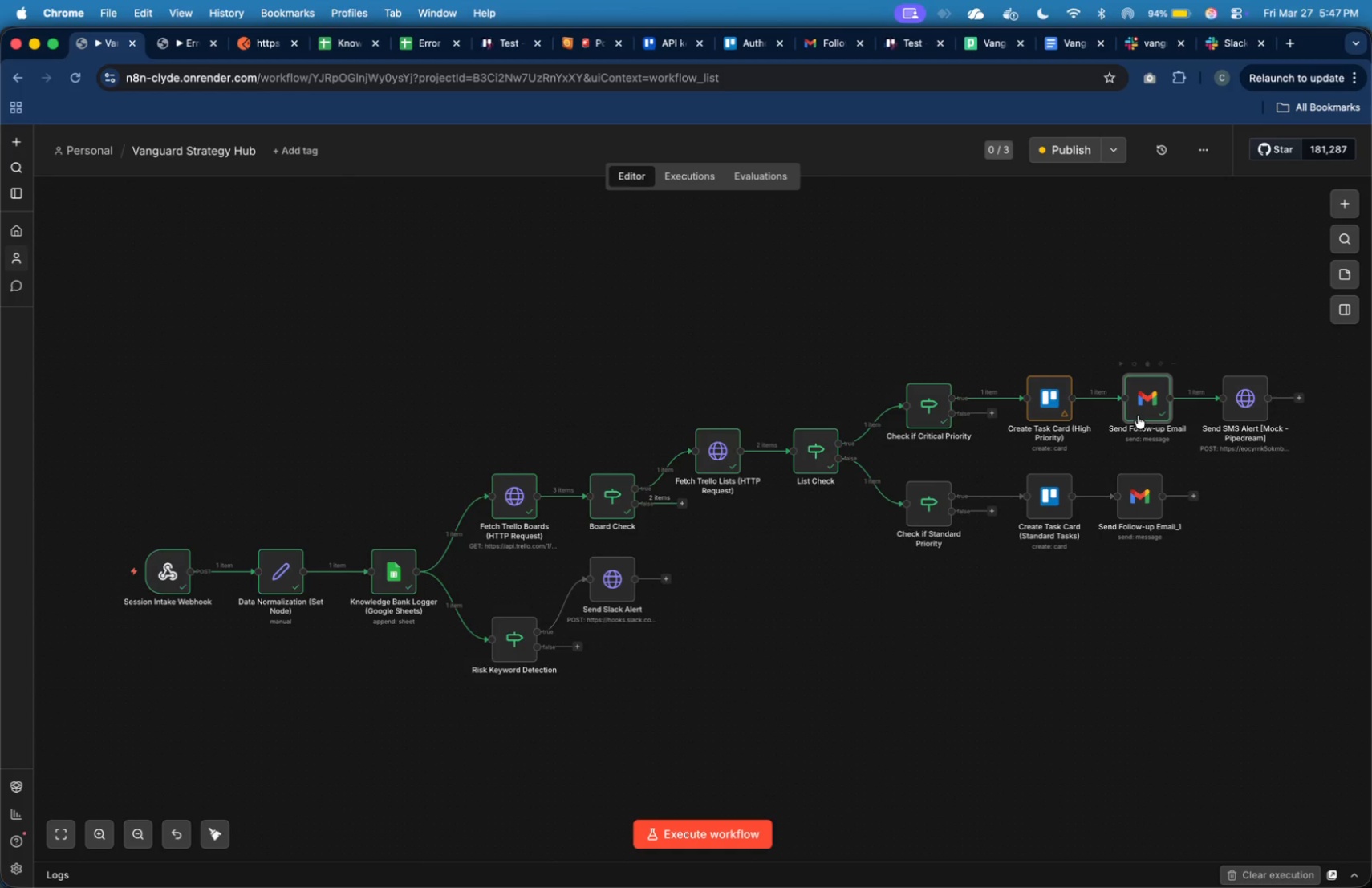 
left_click([1144, 403])
 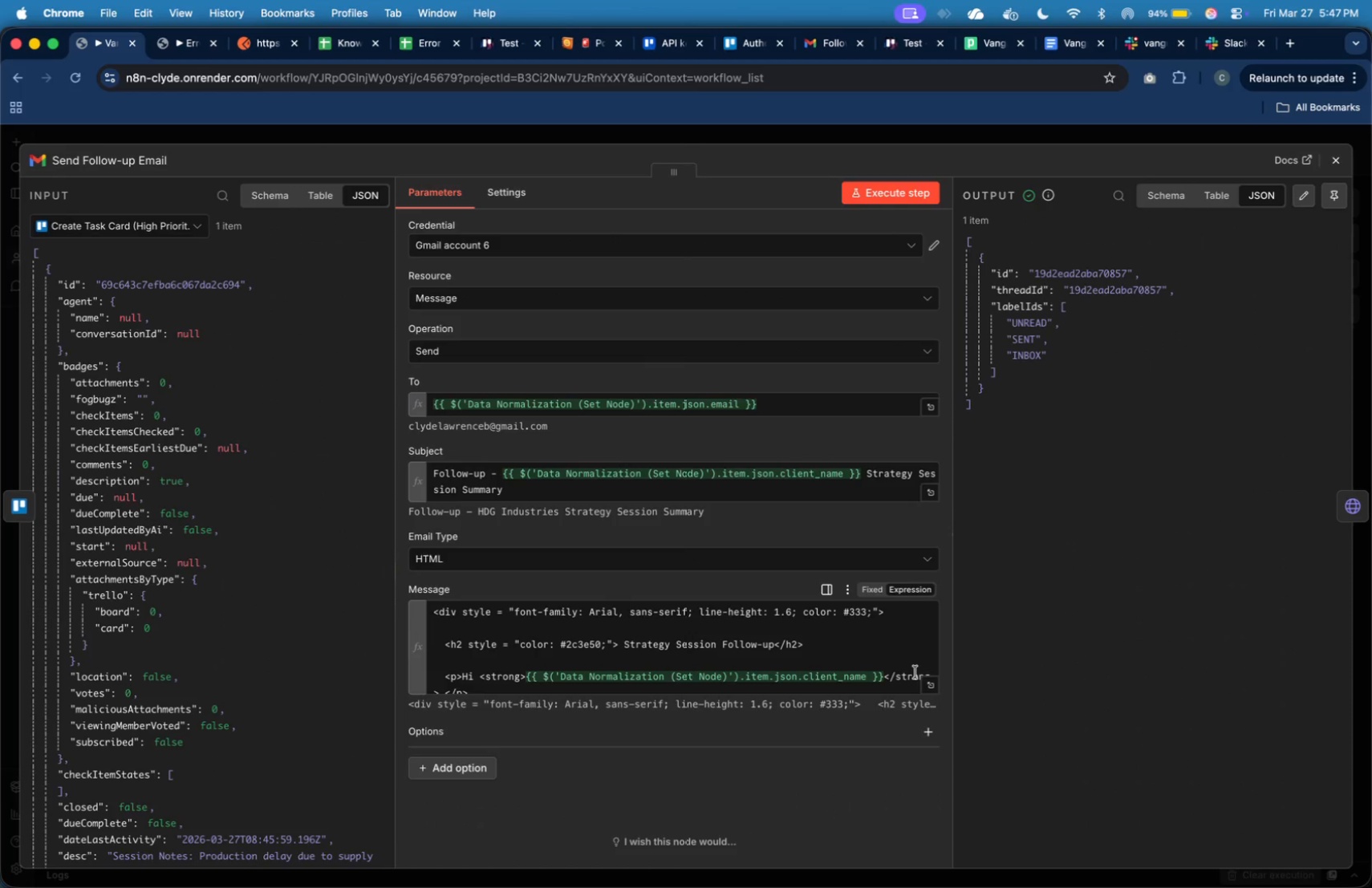 
left_click([924, 687])
 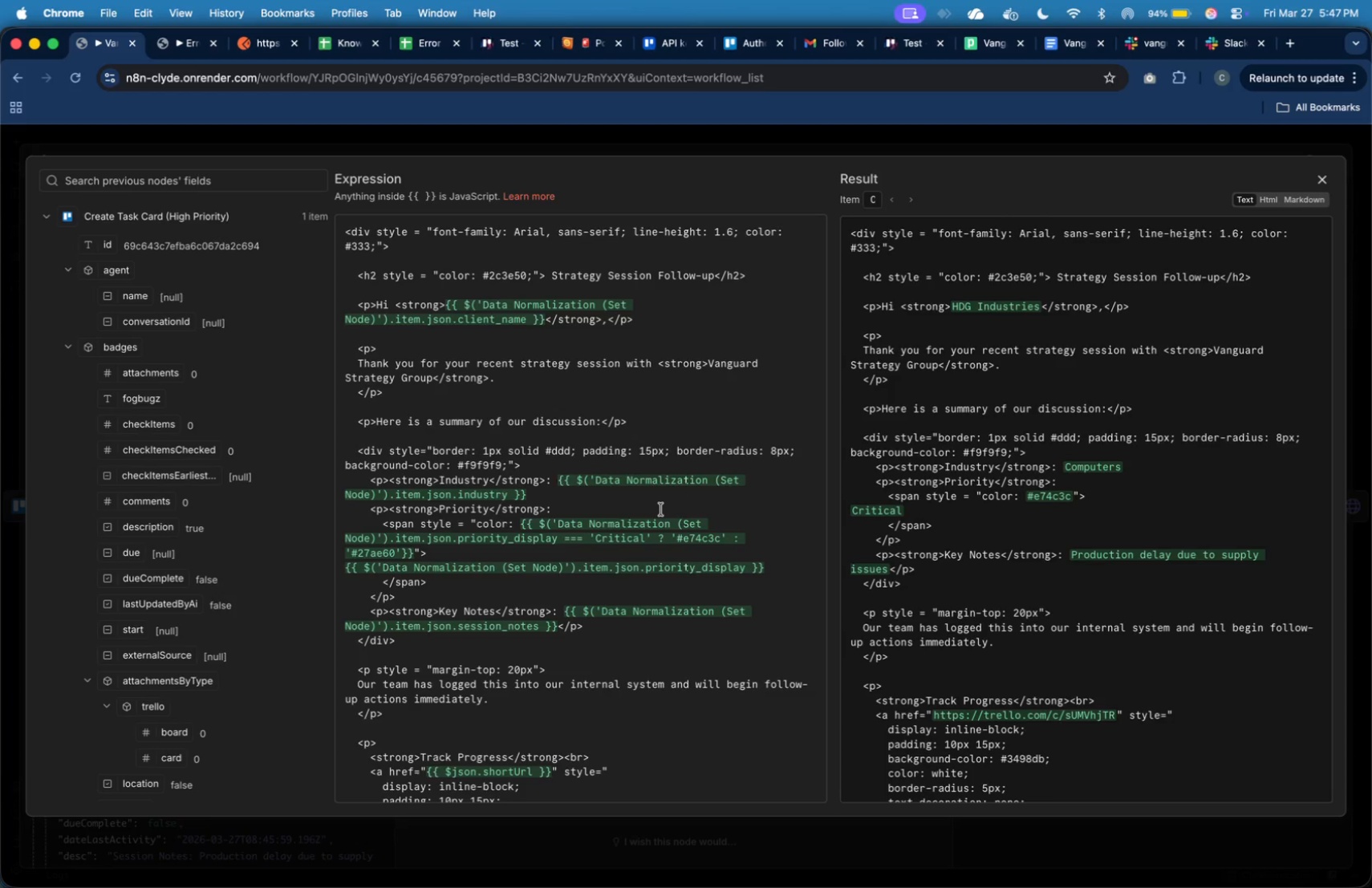 
wait(33.15)
 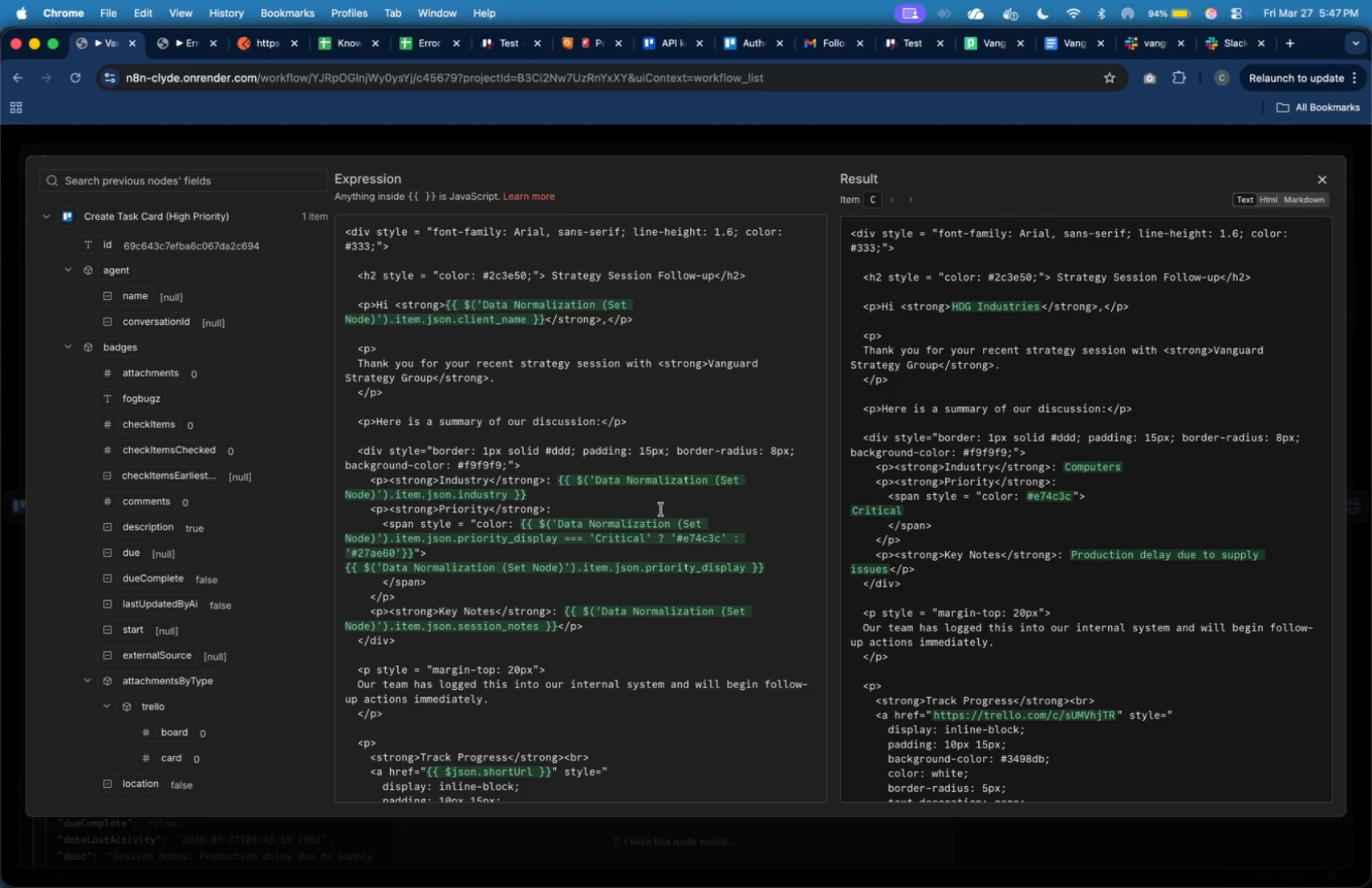 
scroll: coordinate [664, 519], scroll_direction: down, amount: 5.0
 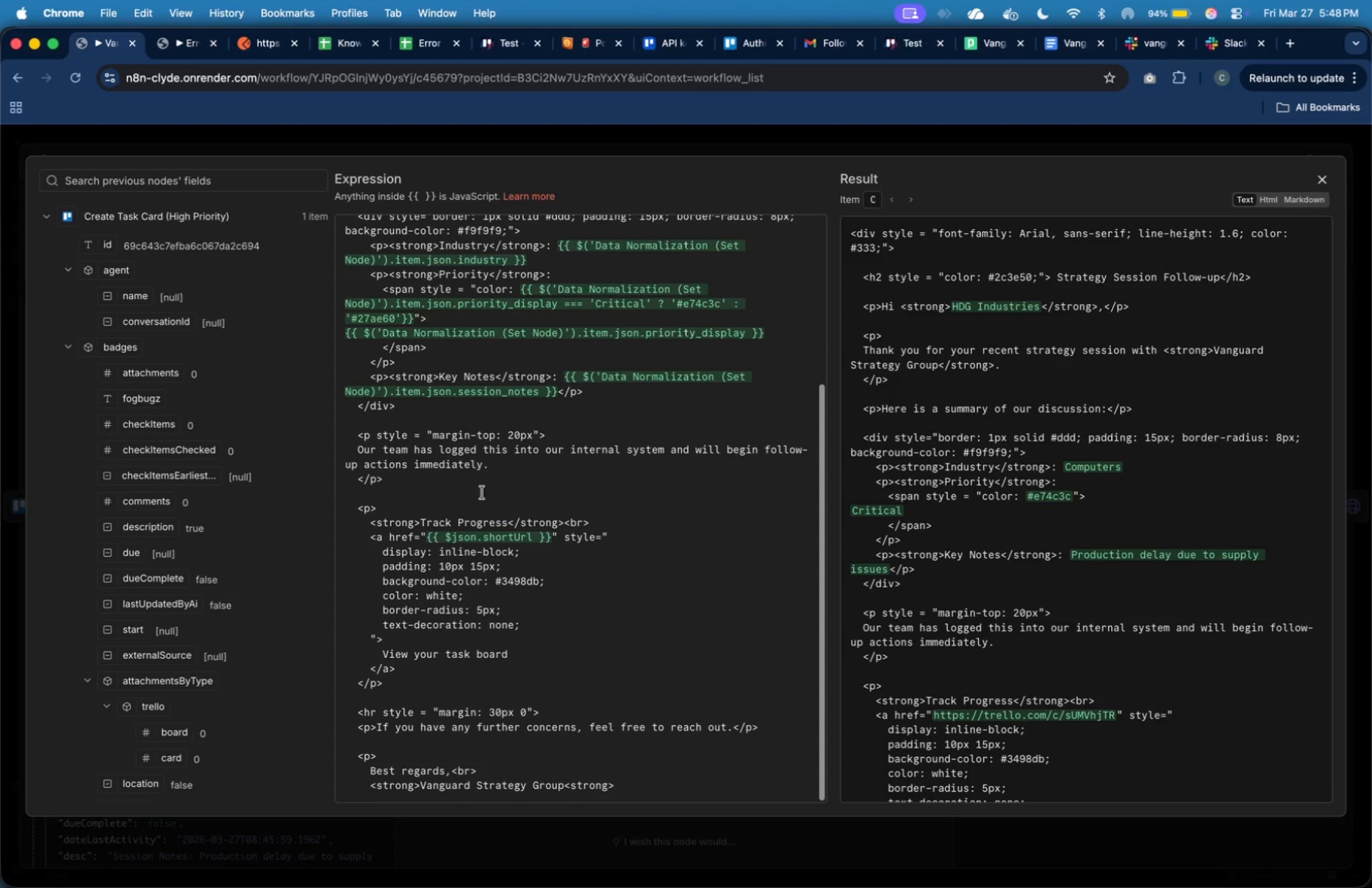 
left_click([504, 448])
 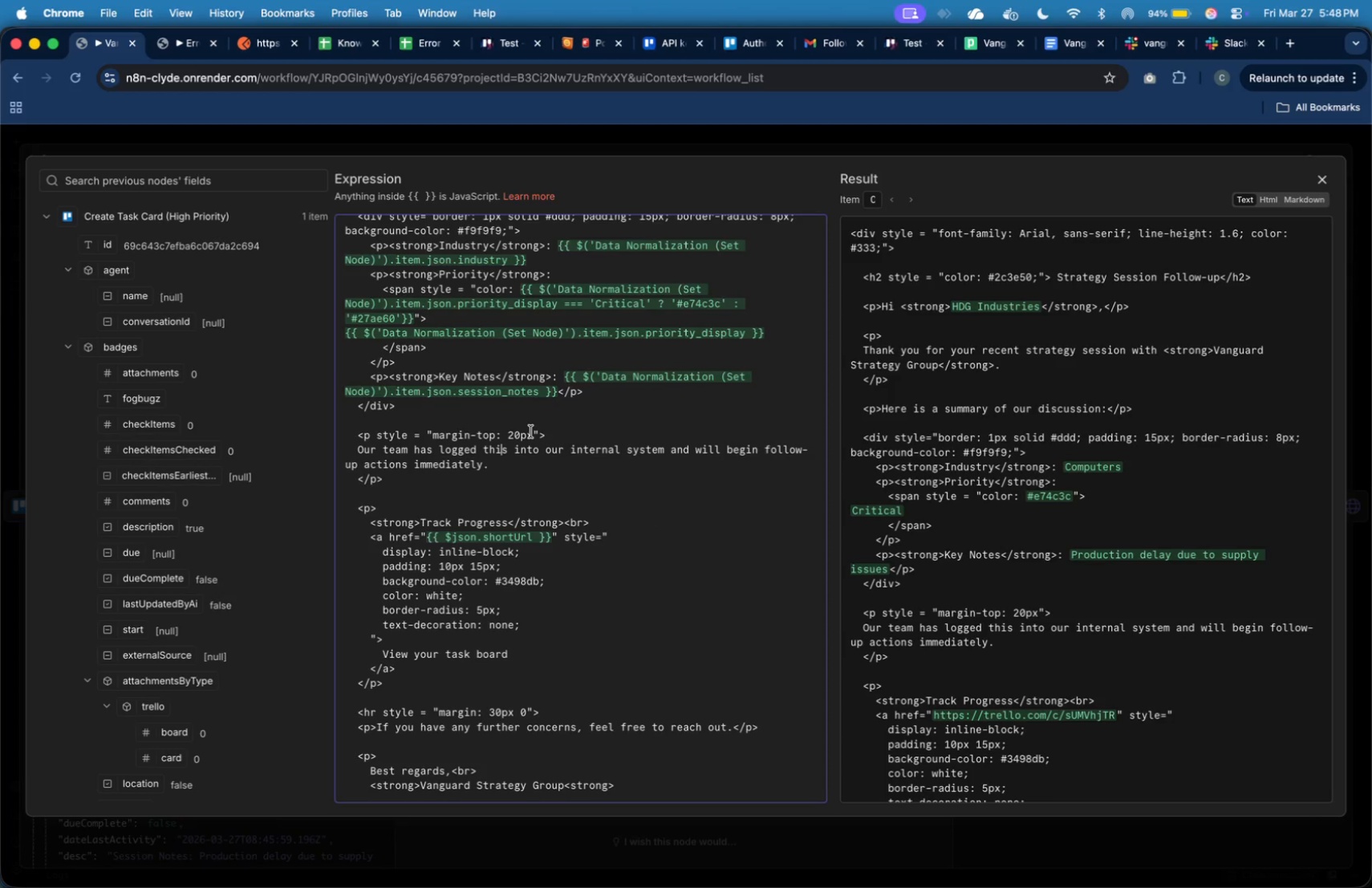 
left_click([532, 432])
 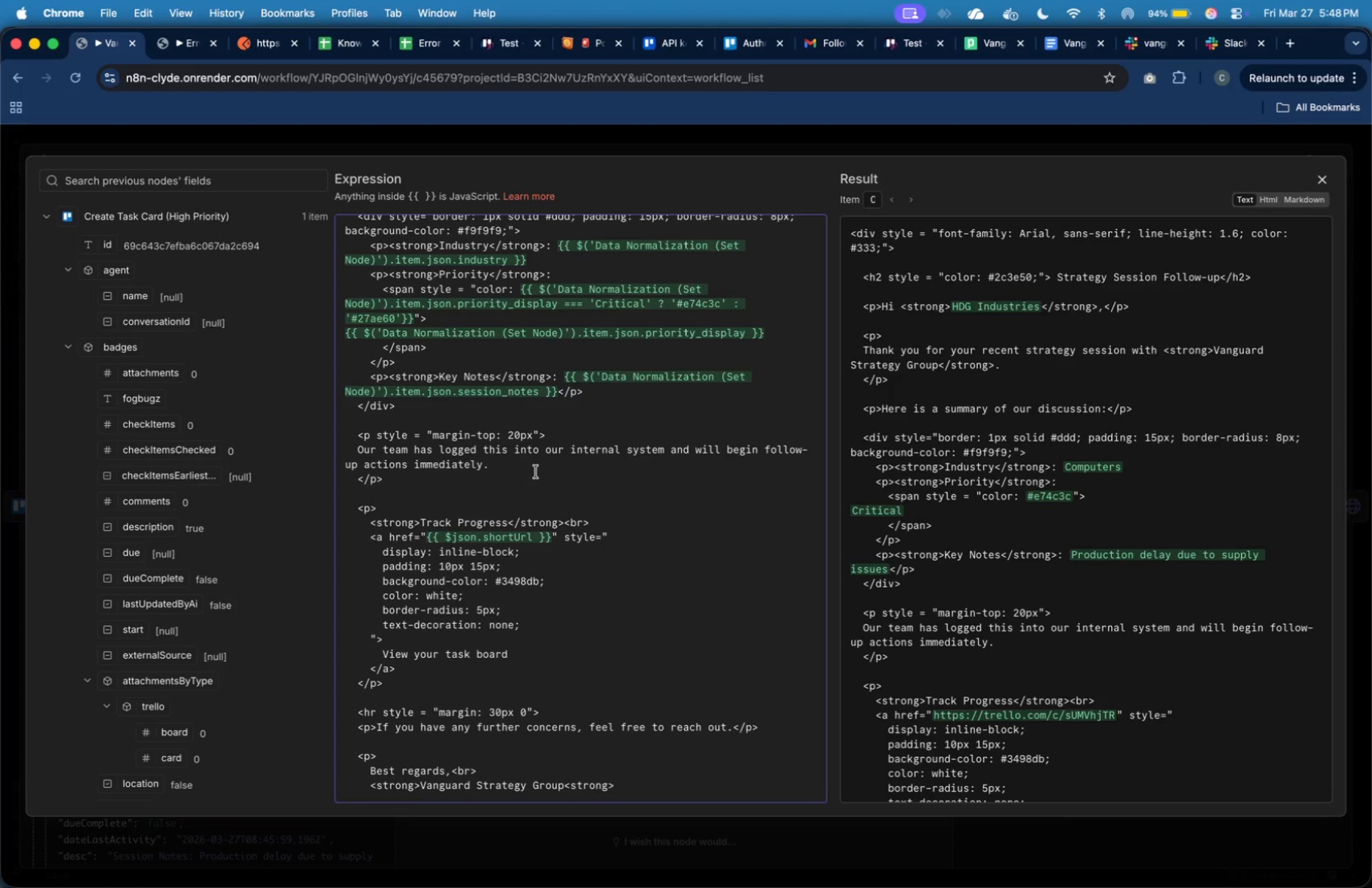 
scroll: coordinate [536, 472], scroll_direction: up, amount: 4.0
 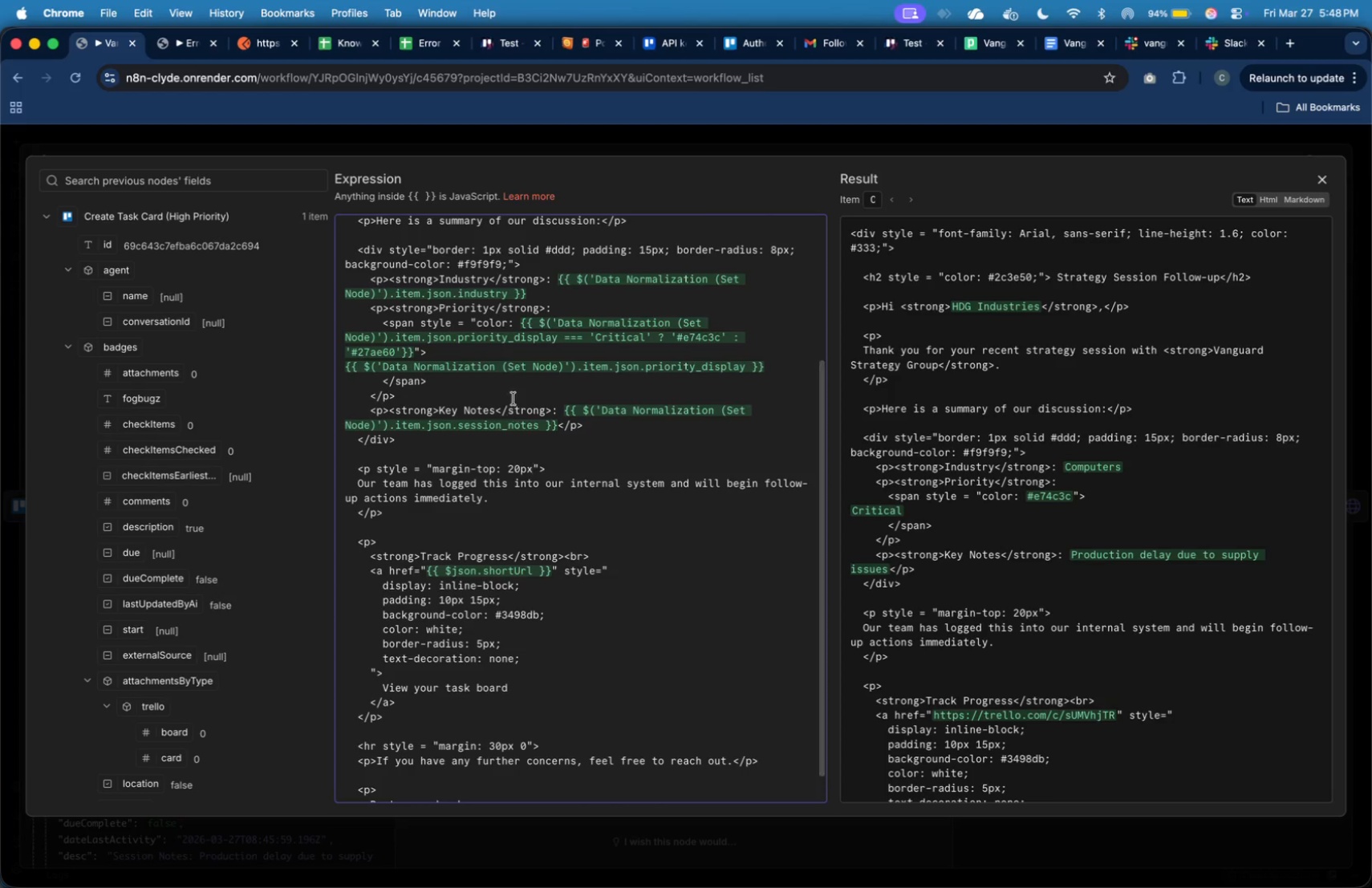 
left_click([518, 393])
 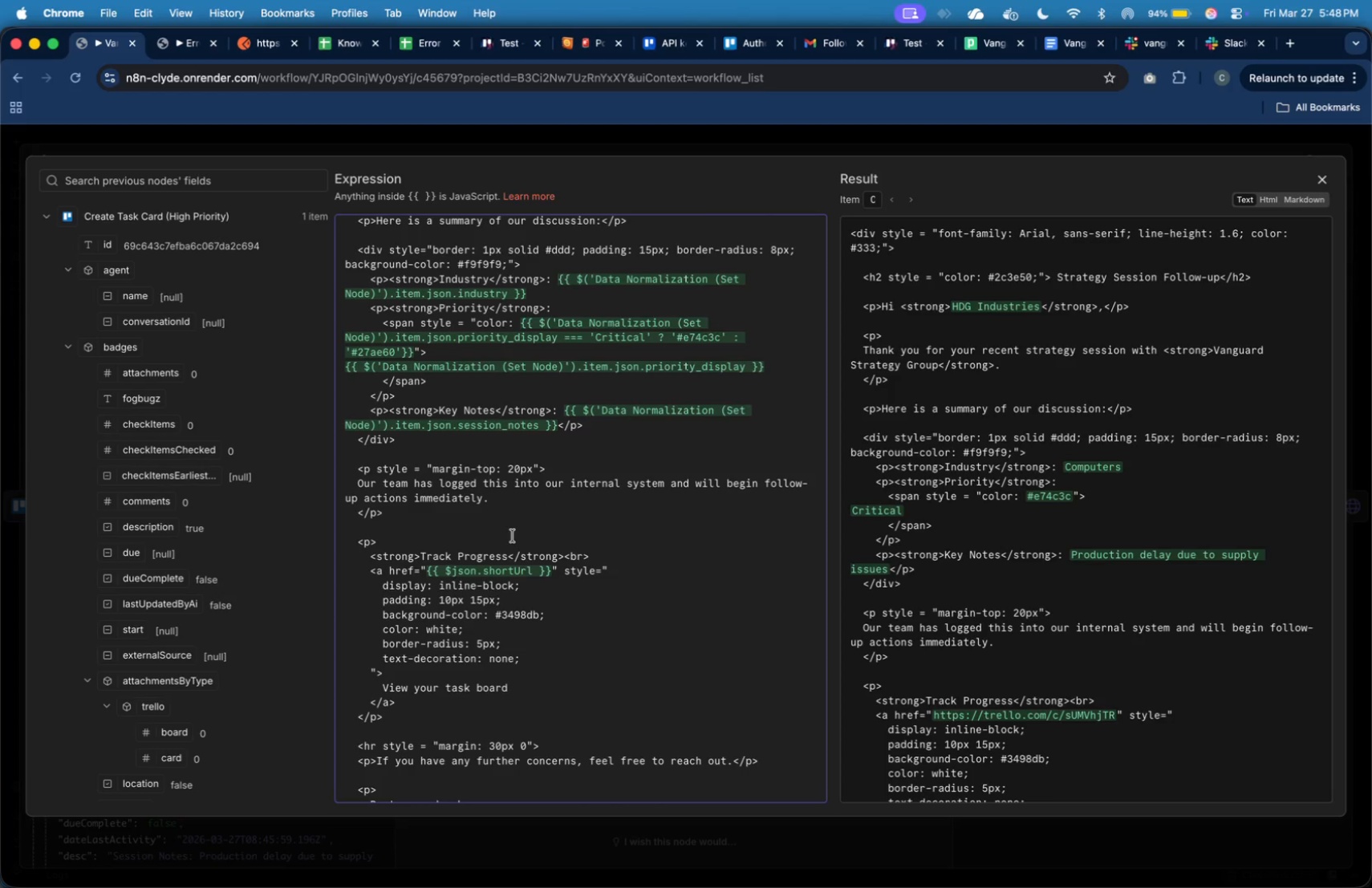 
scroll: coordinate [513, 541], scroll_direction: down, amount: 7.0
 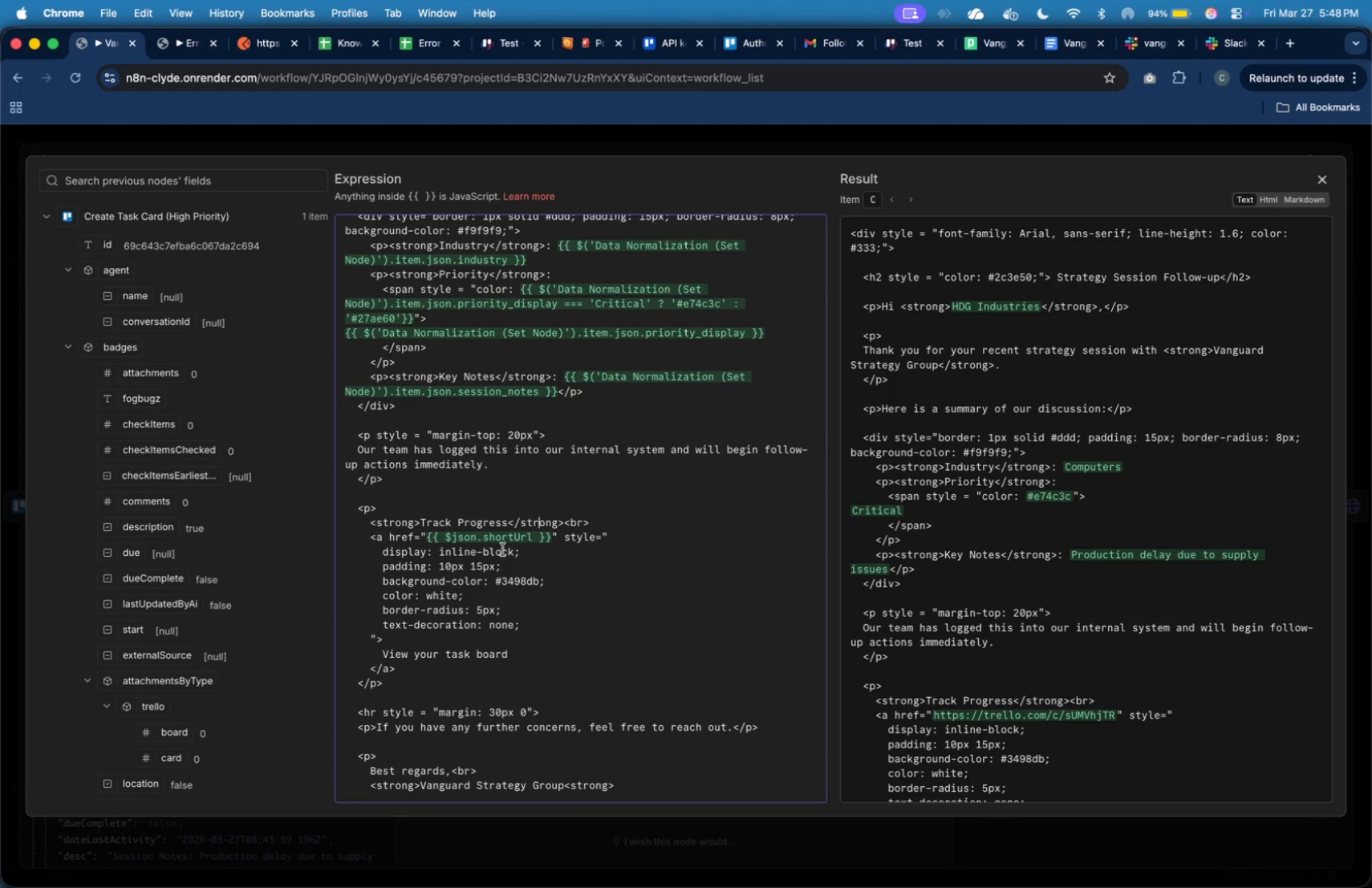 
left_click([485, 553])
 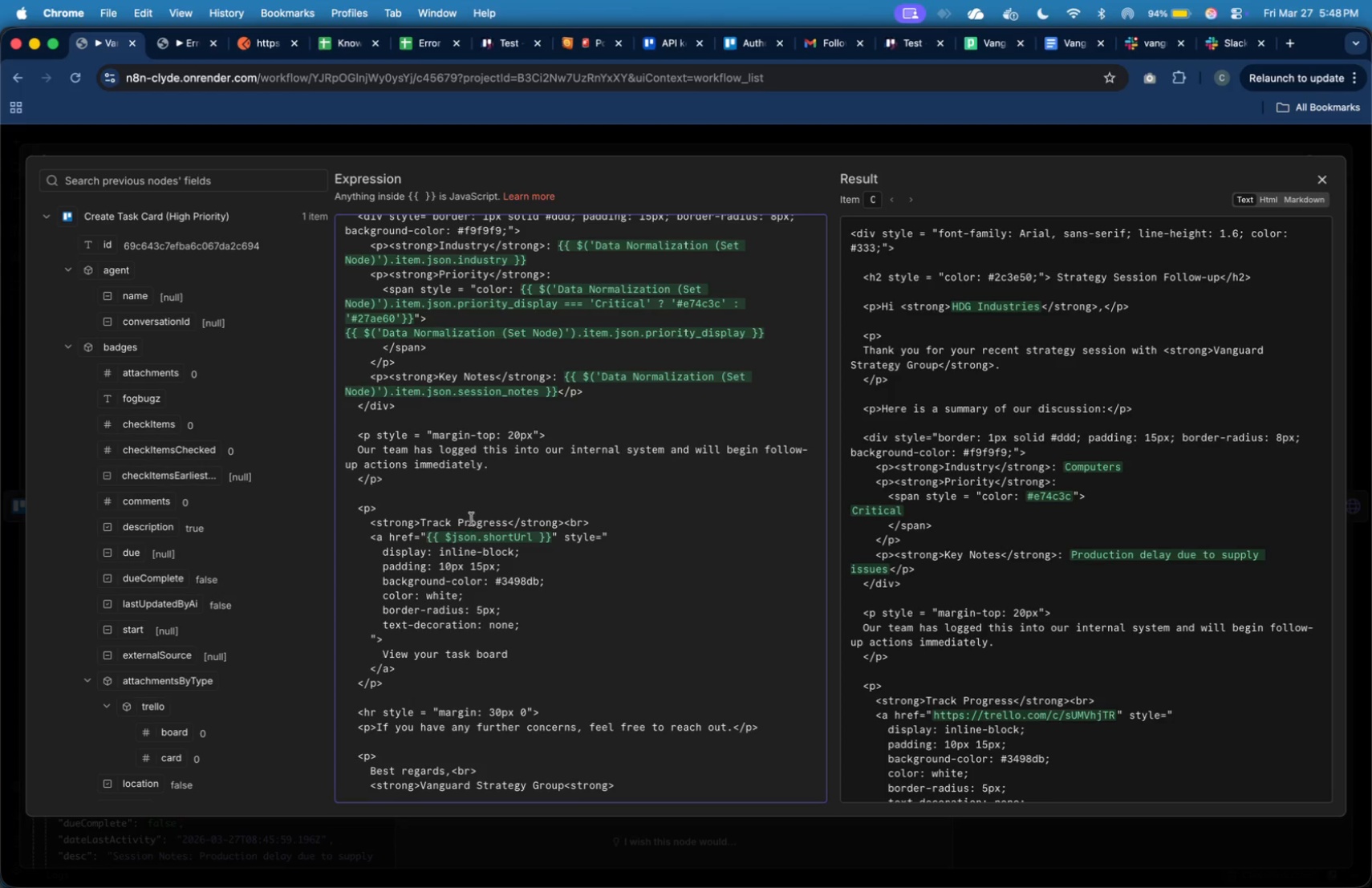 
left_click([471, 518])
 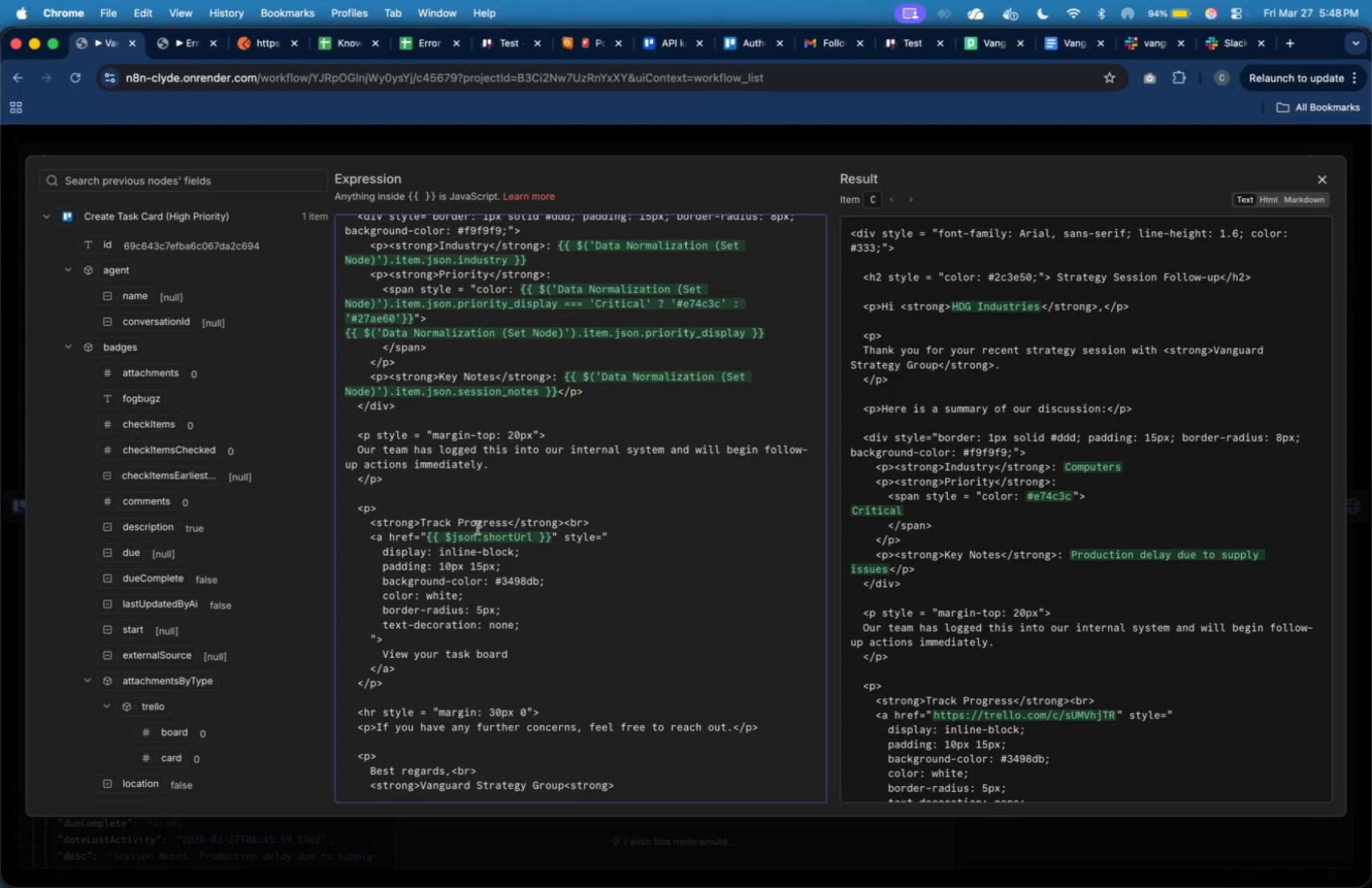 
wait(5.14)
 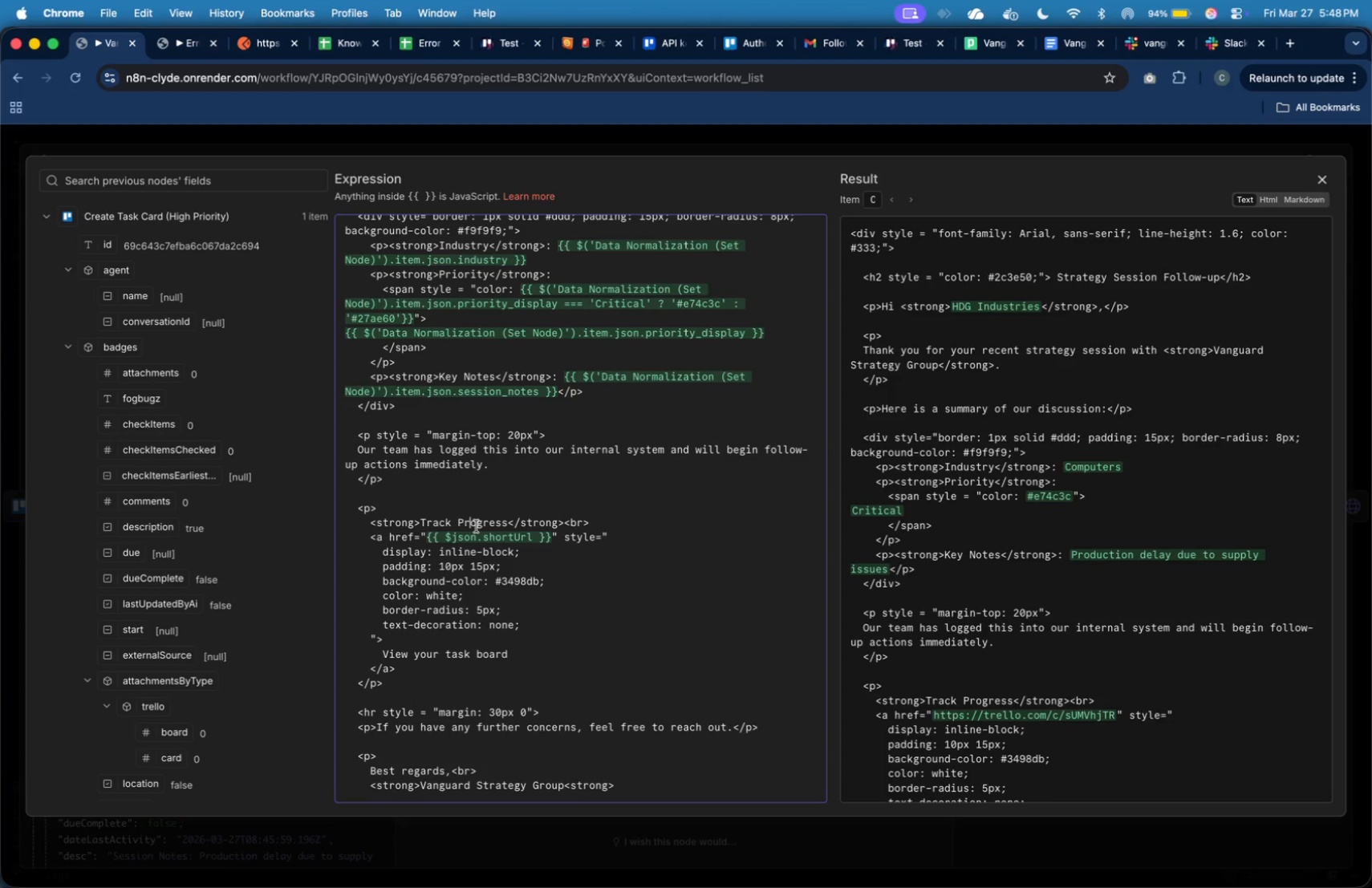 
left_click([464, 569])
 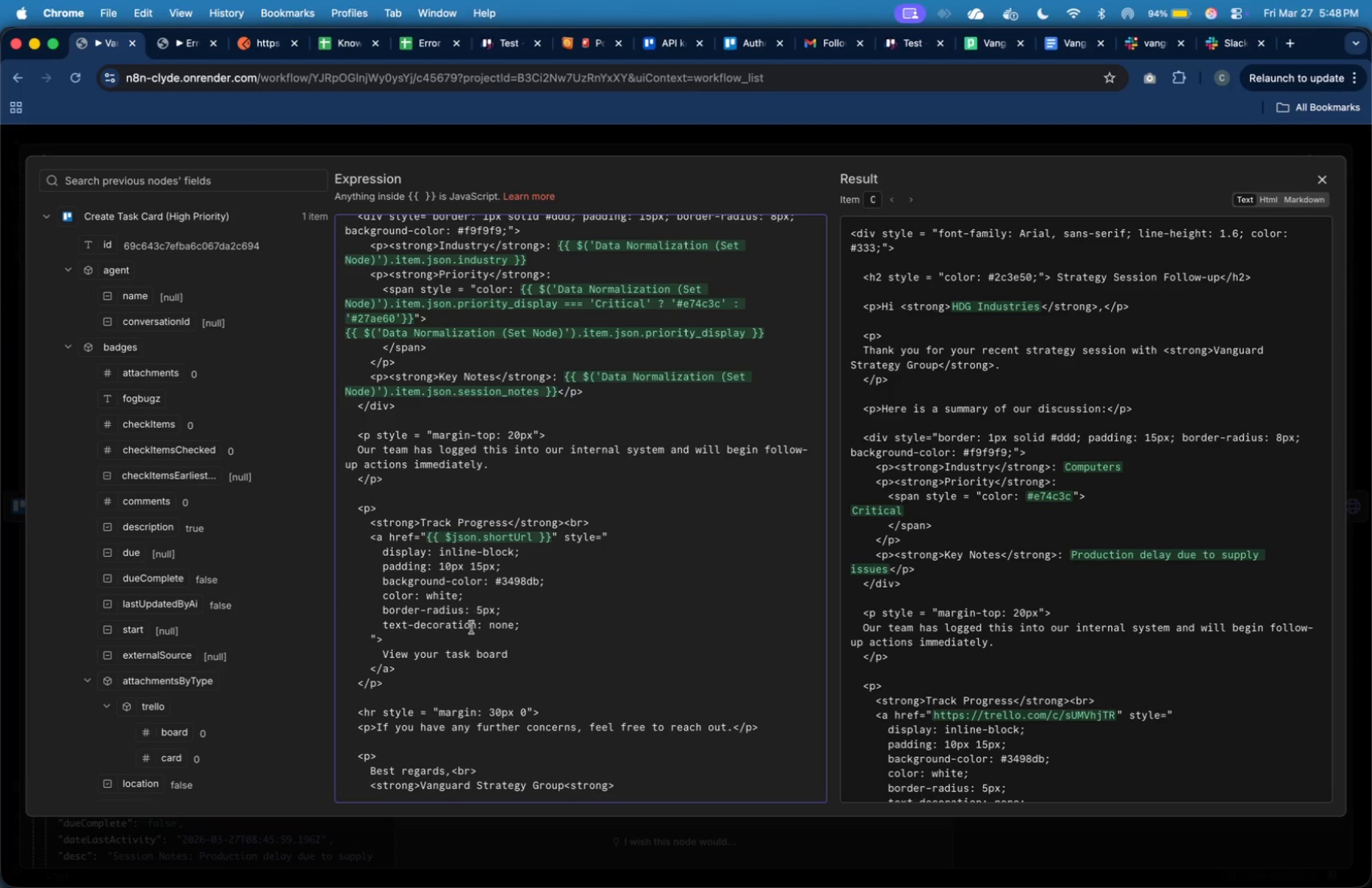 
left_click([472, 633])
 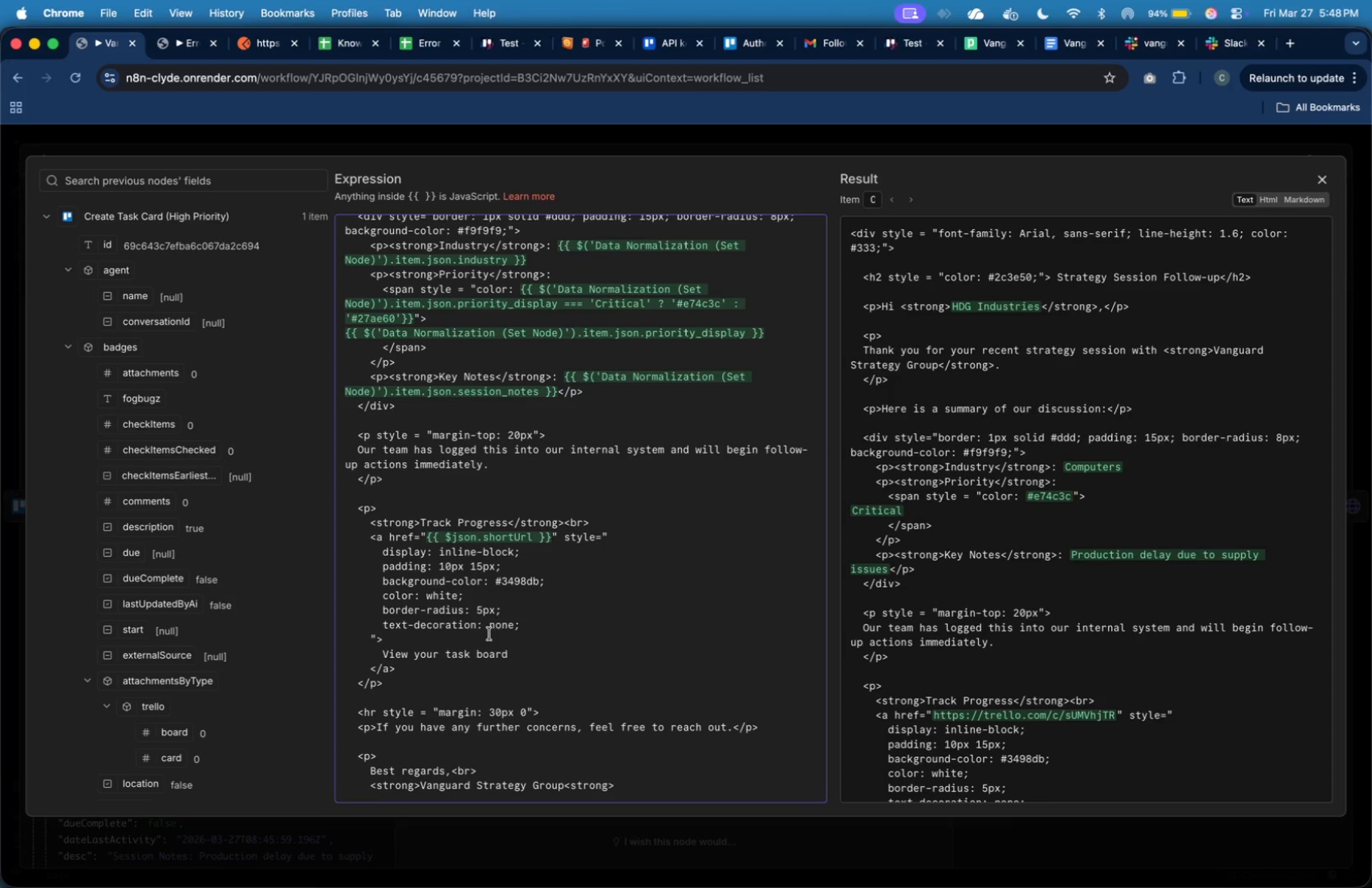 
wait(15.75)
 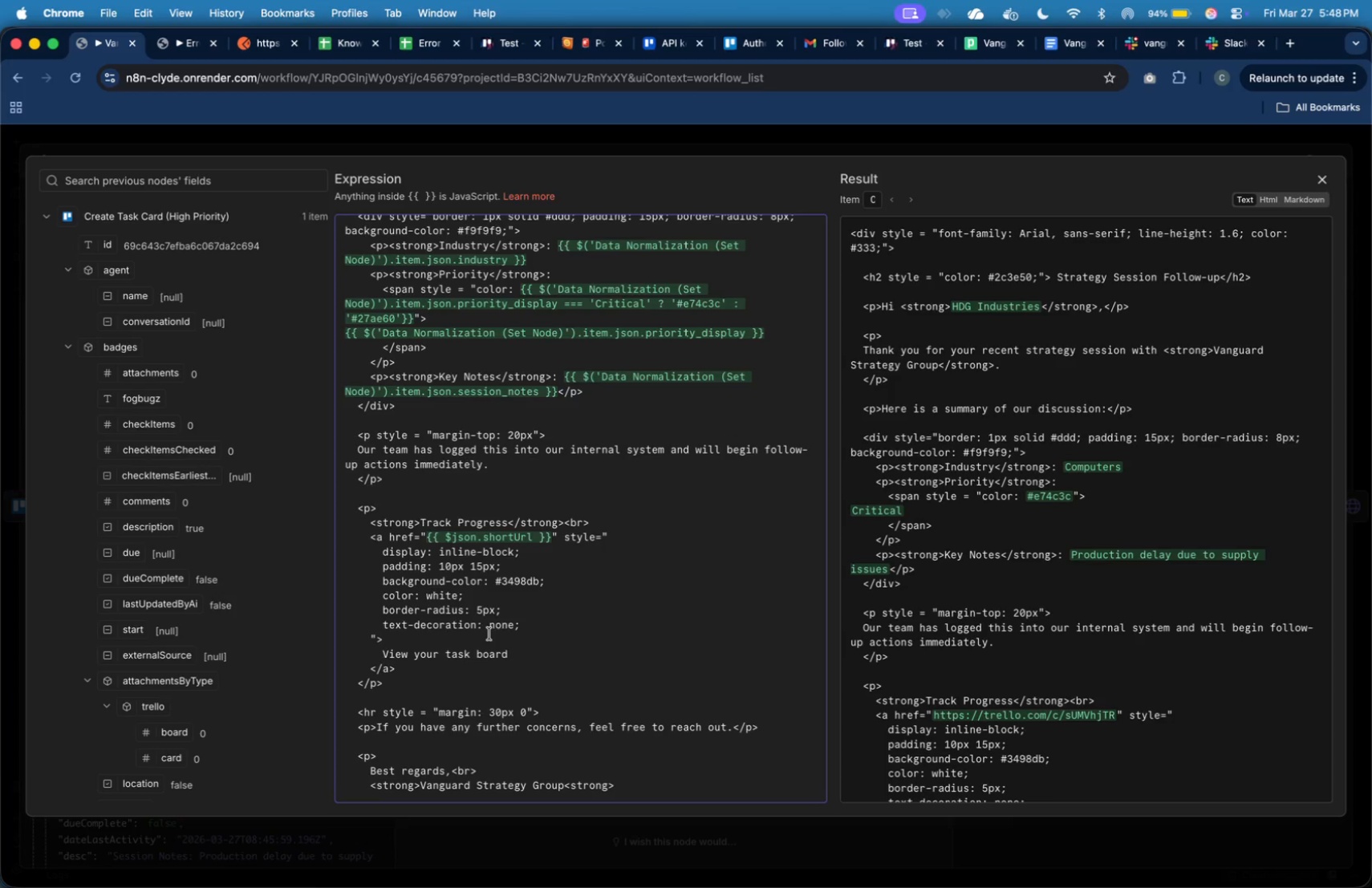 
left_click([477, 499])
 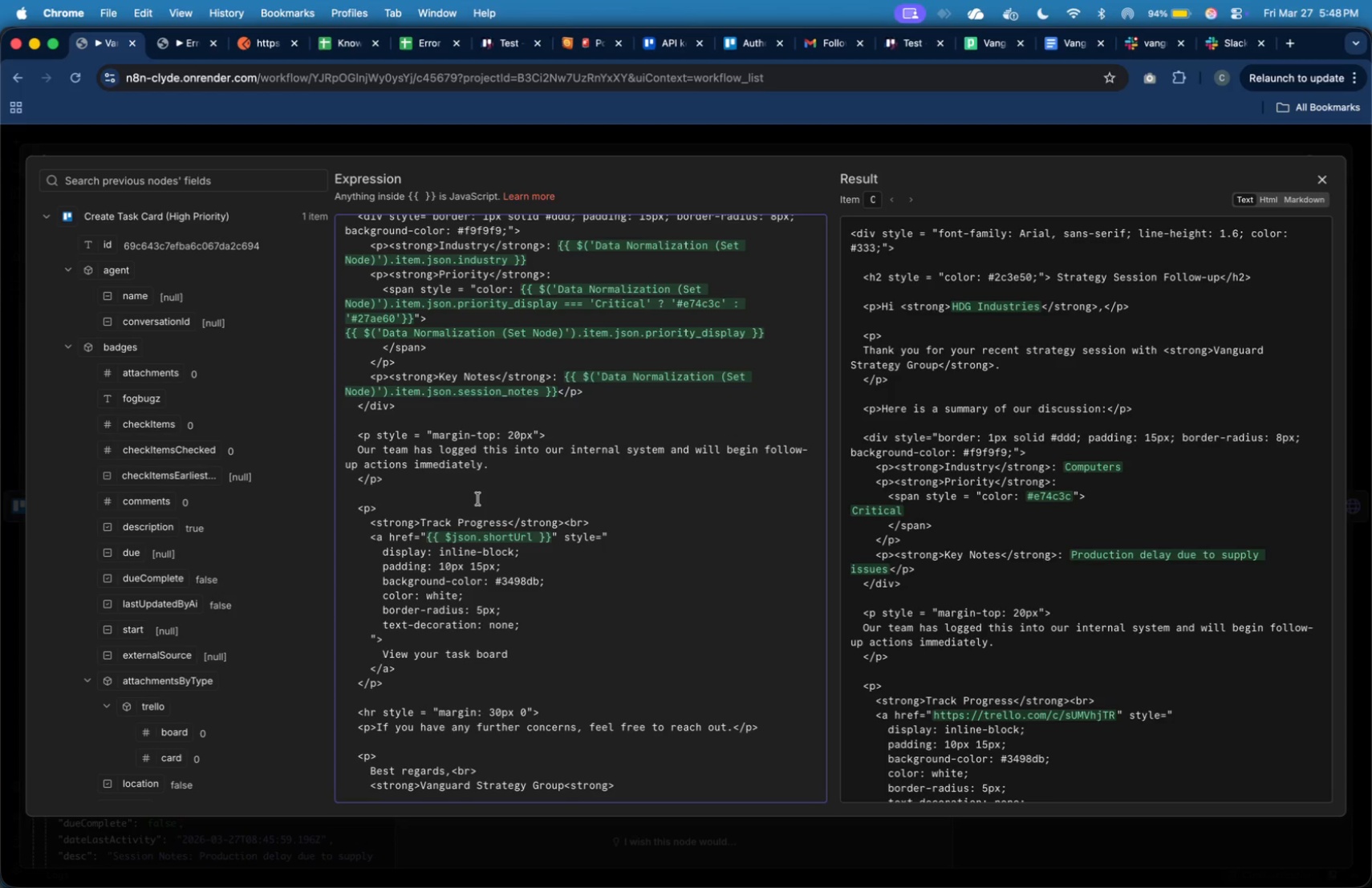 
wait(12.45)
 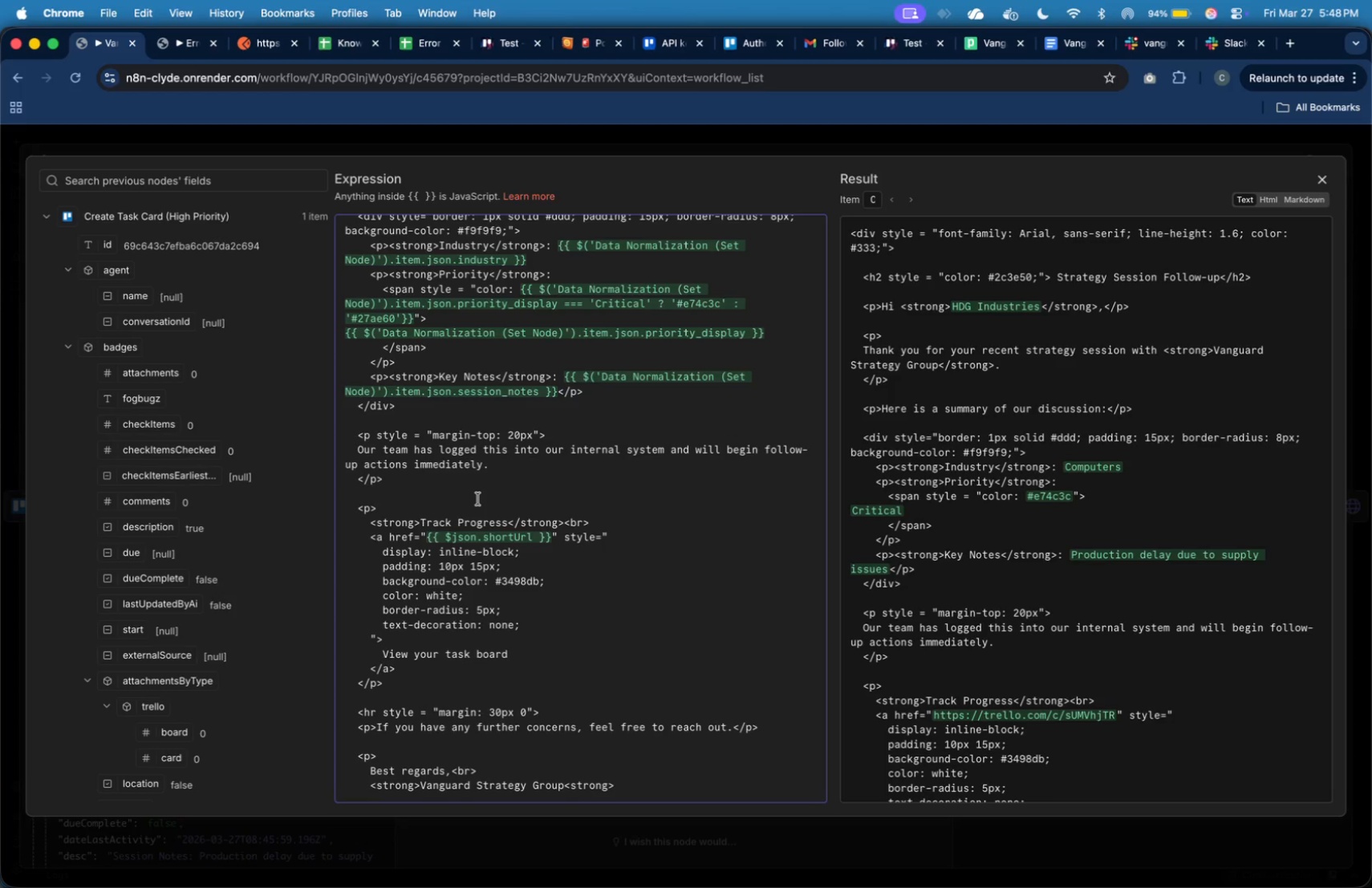 
key(Enter)
 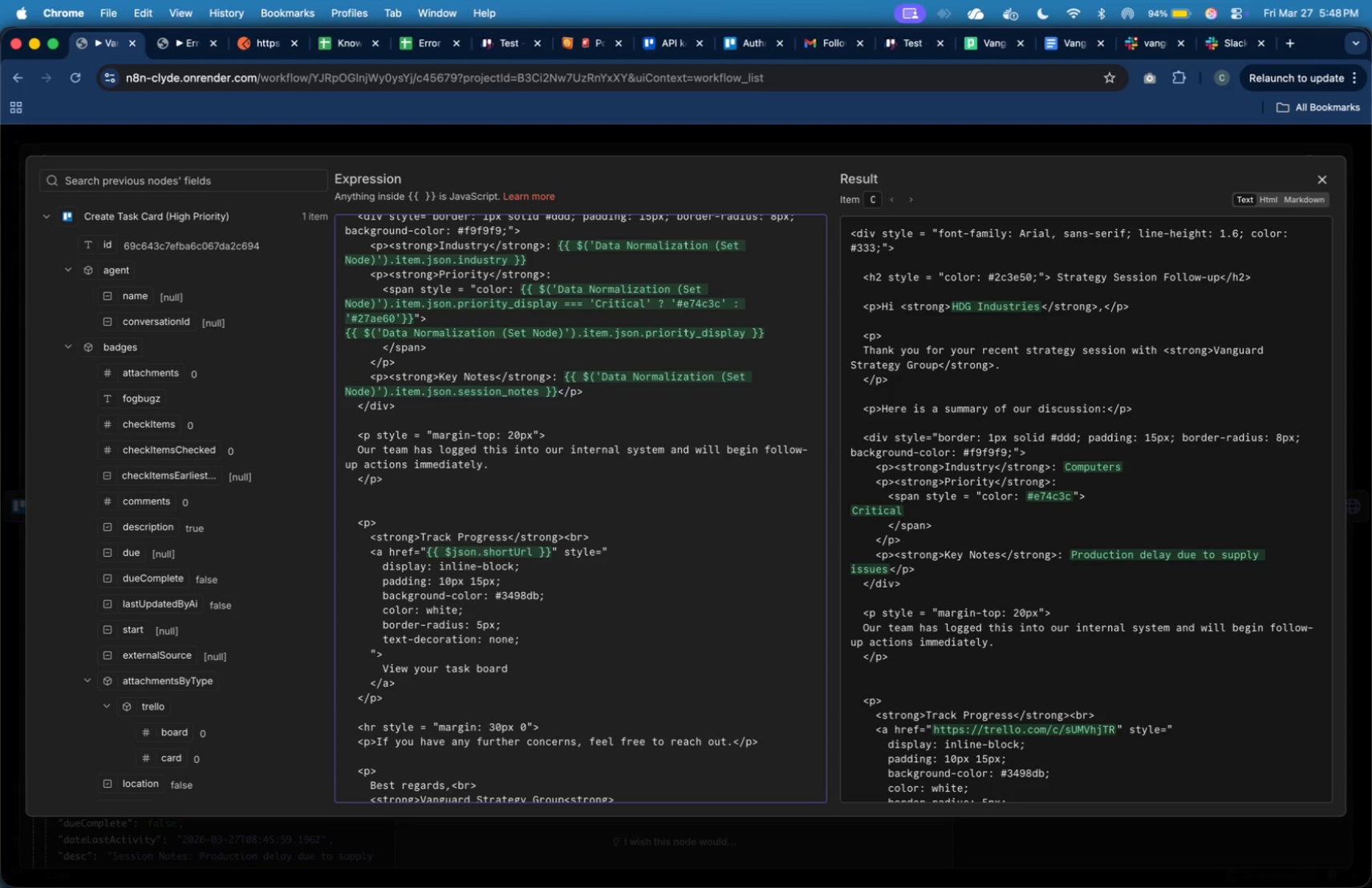 
key(Tab)
type(<div ssty)
key(Backspace)
key(Backspace)
key(Backspace)
type(tyle = "margin-top: 25px; tet)
key(Backspace)
type(xt-align)
key(Backspace)
key(Backspace)
type(gn: center)
 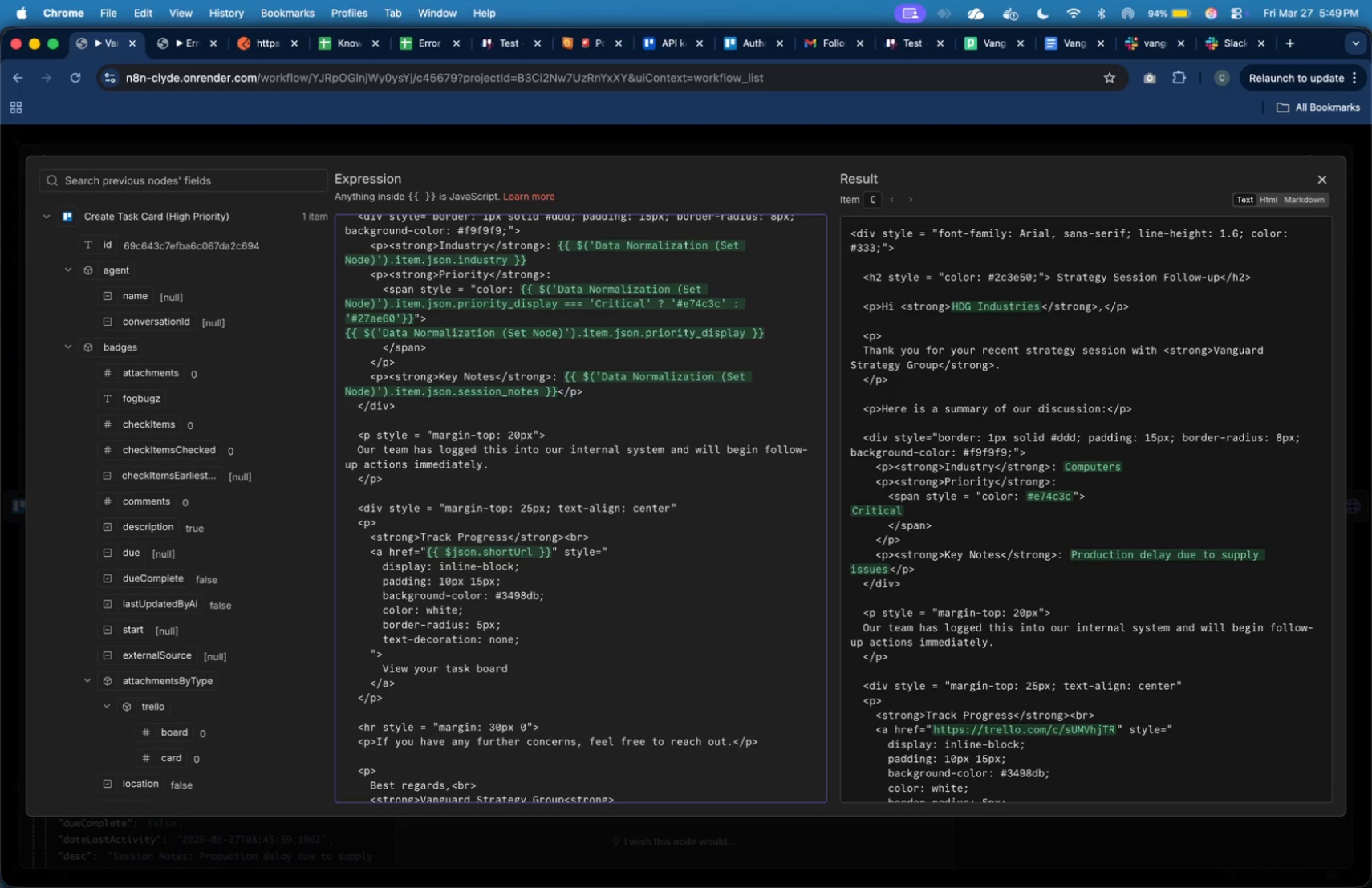 
key(Semicolon)
 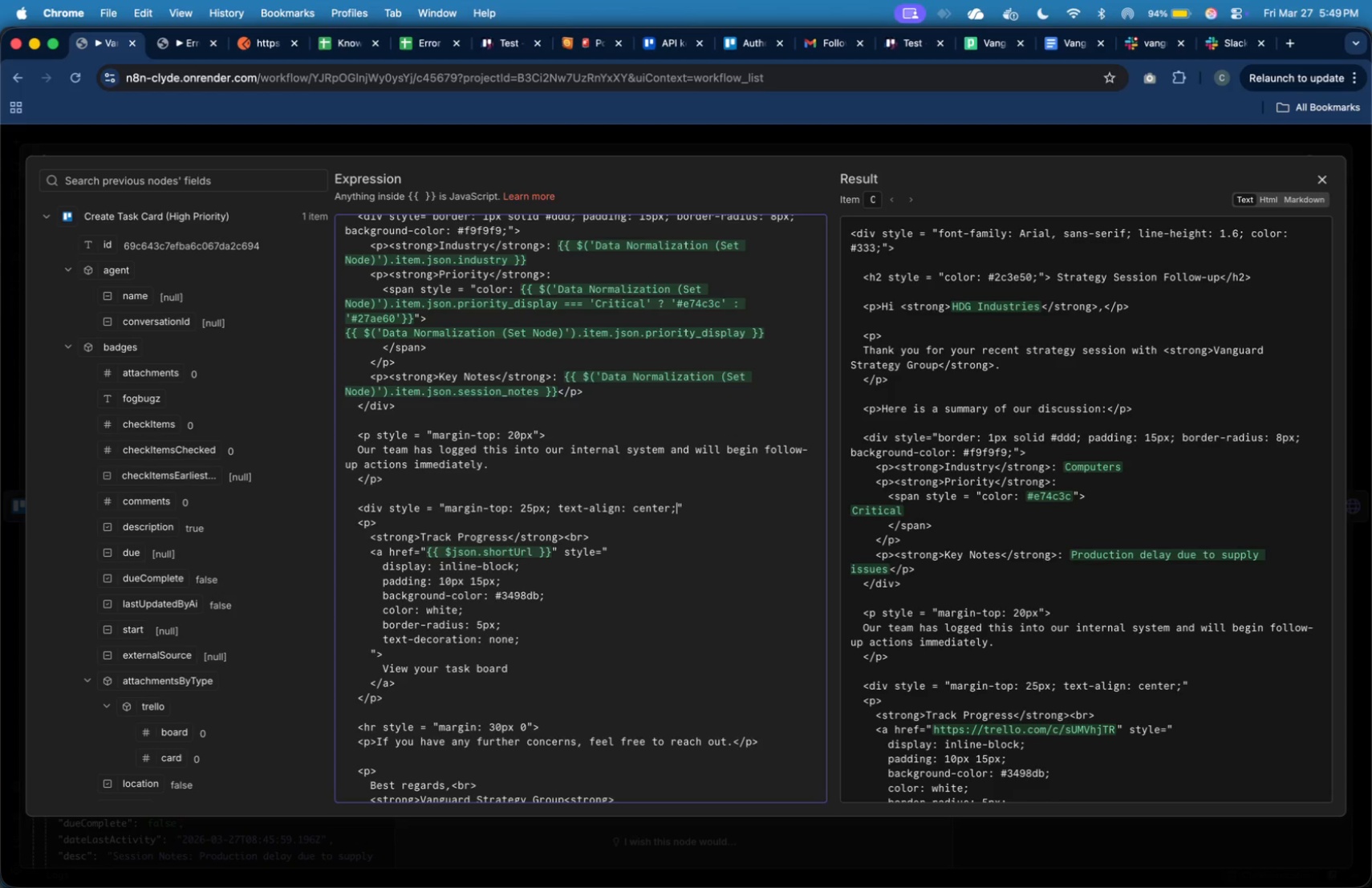 
key(ArrowRight)
 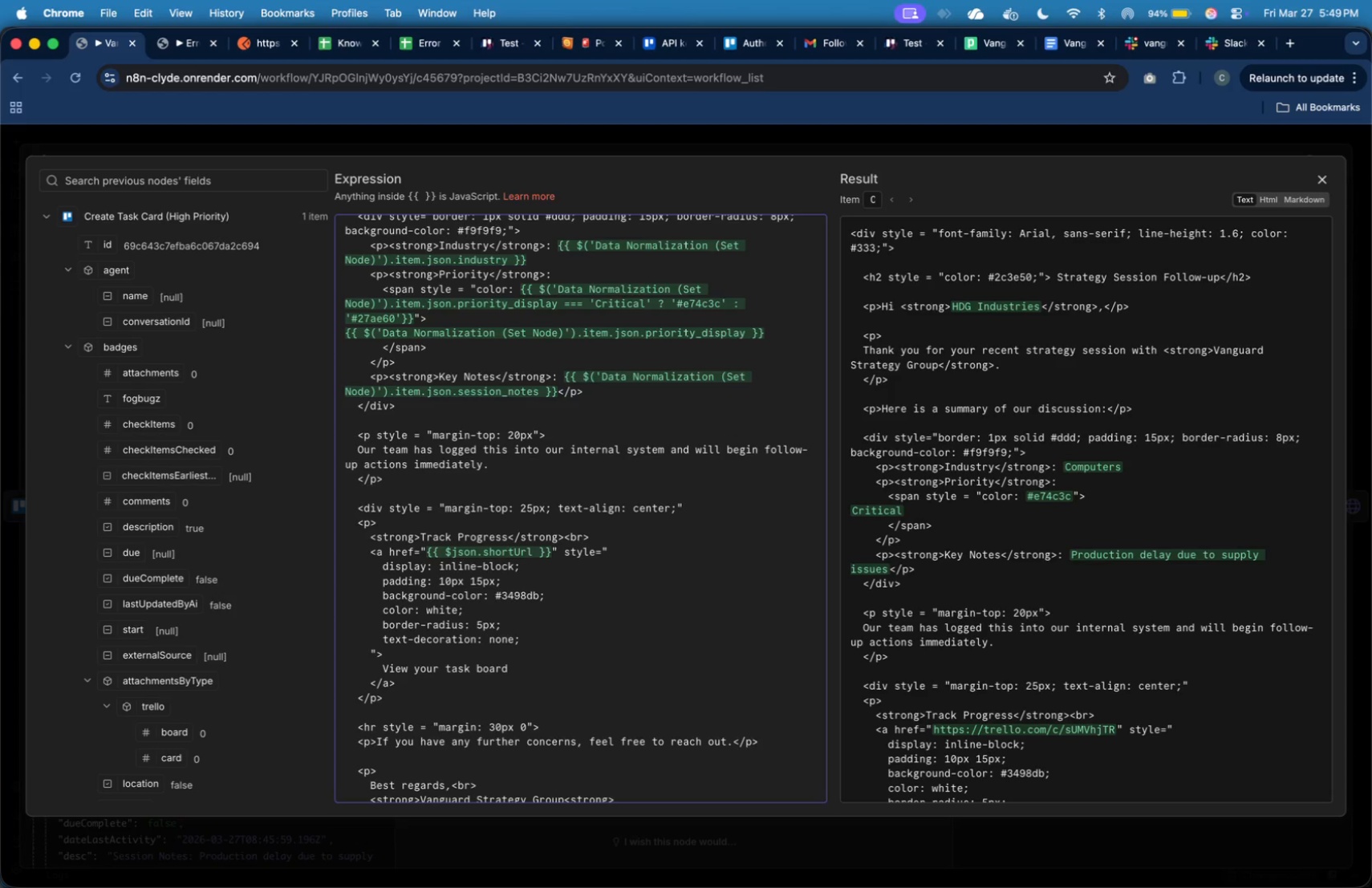 
key(Shift+Period)
 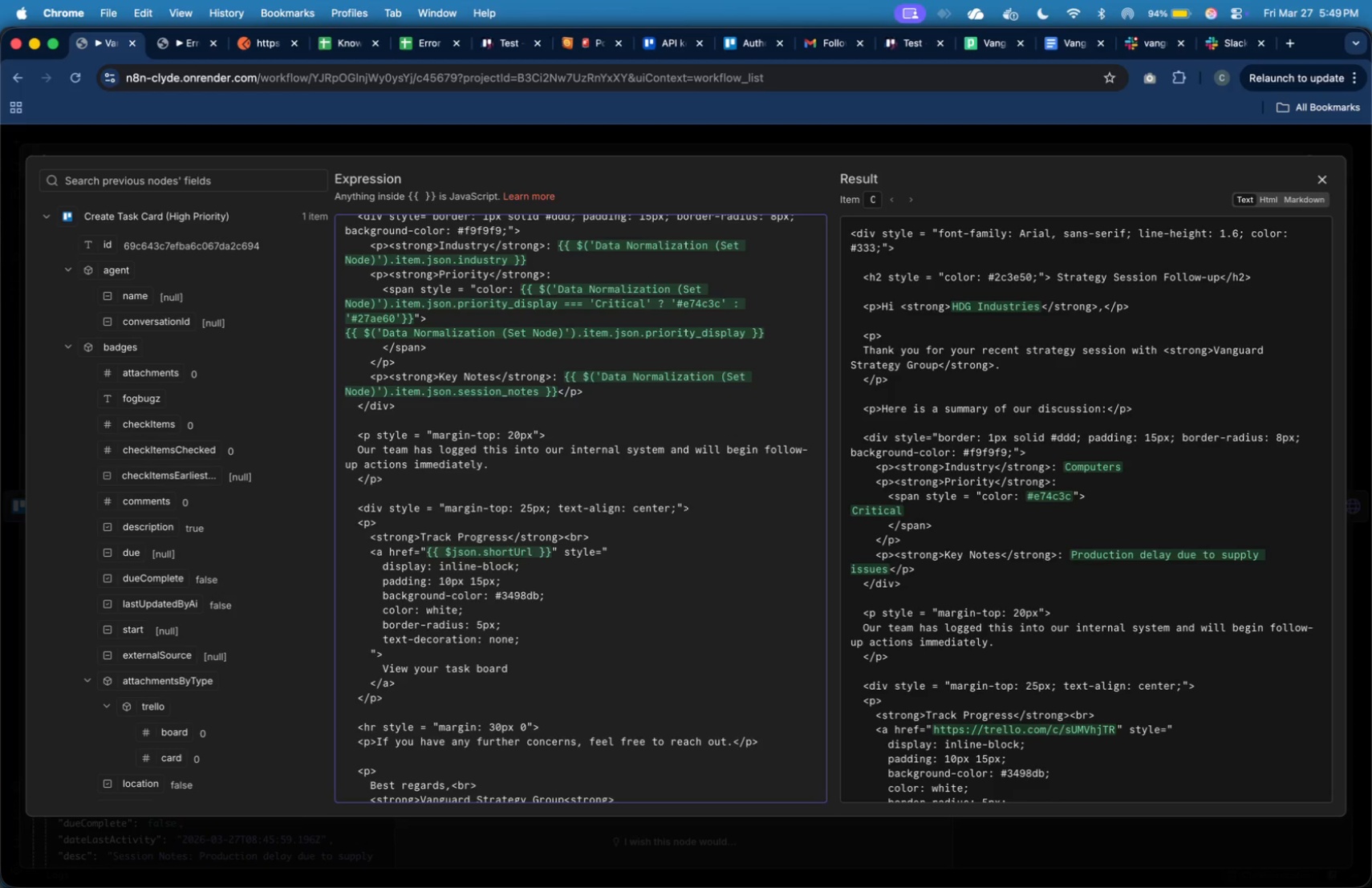 
wait(12.68)
 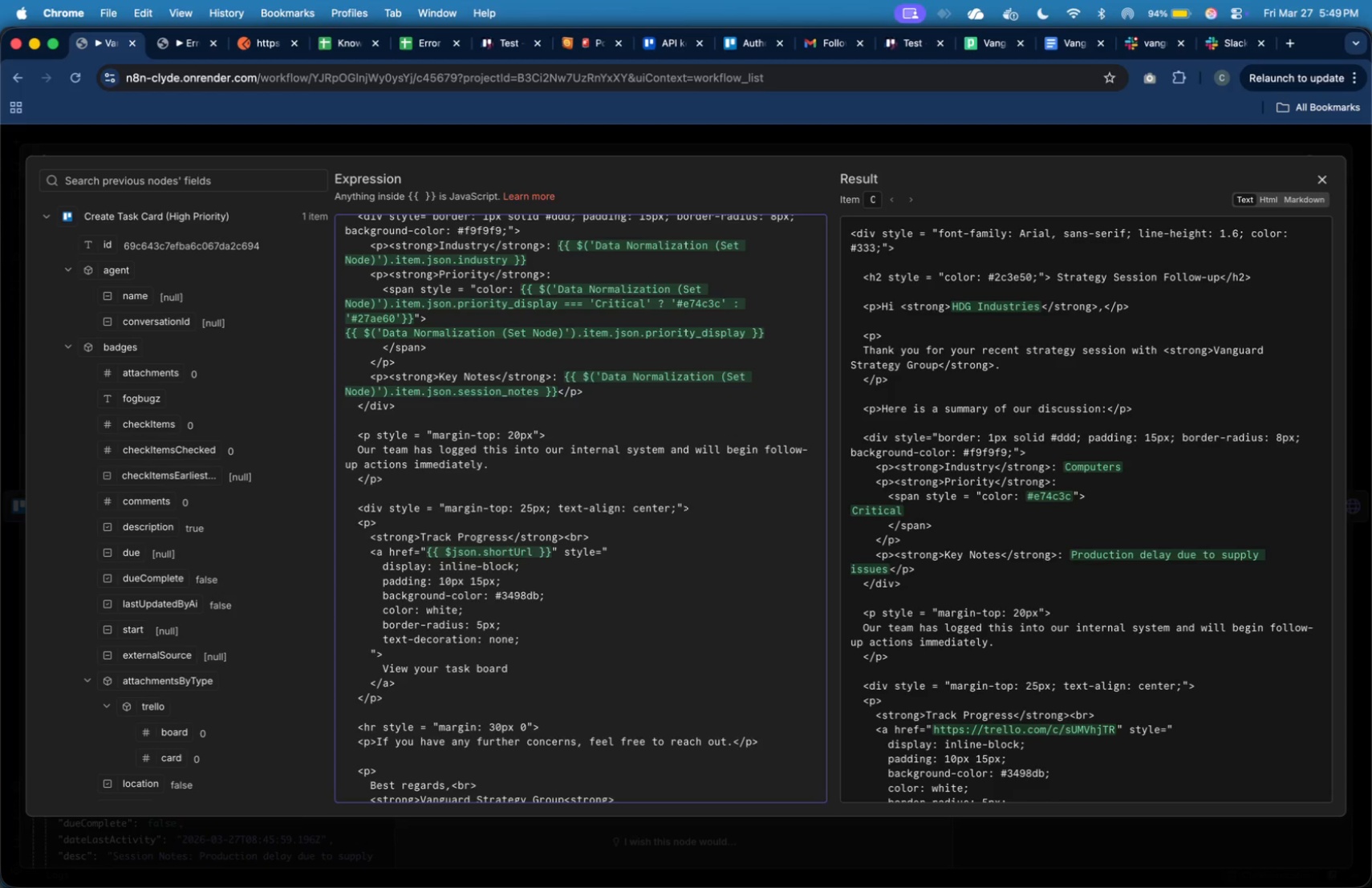 
key(ArrowDown)
 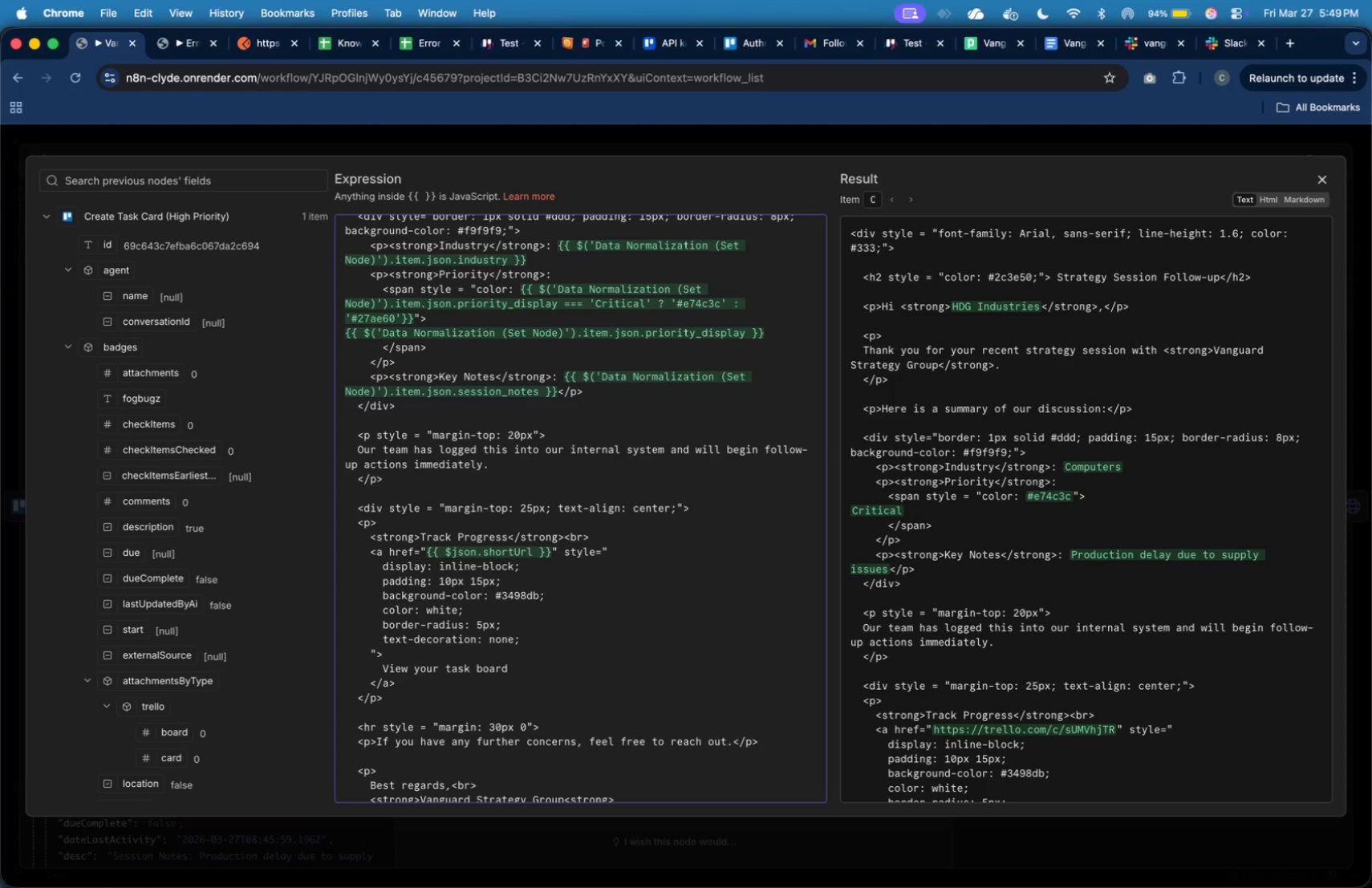 
key(ArrowLeft)
 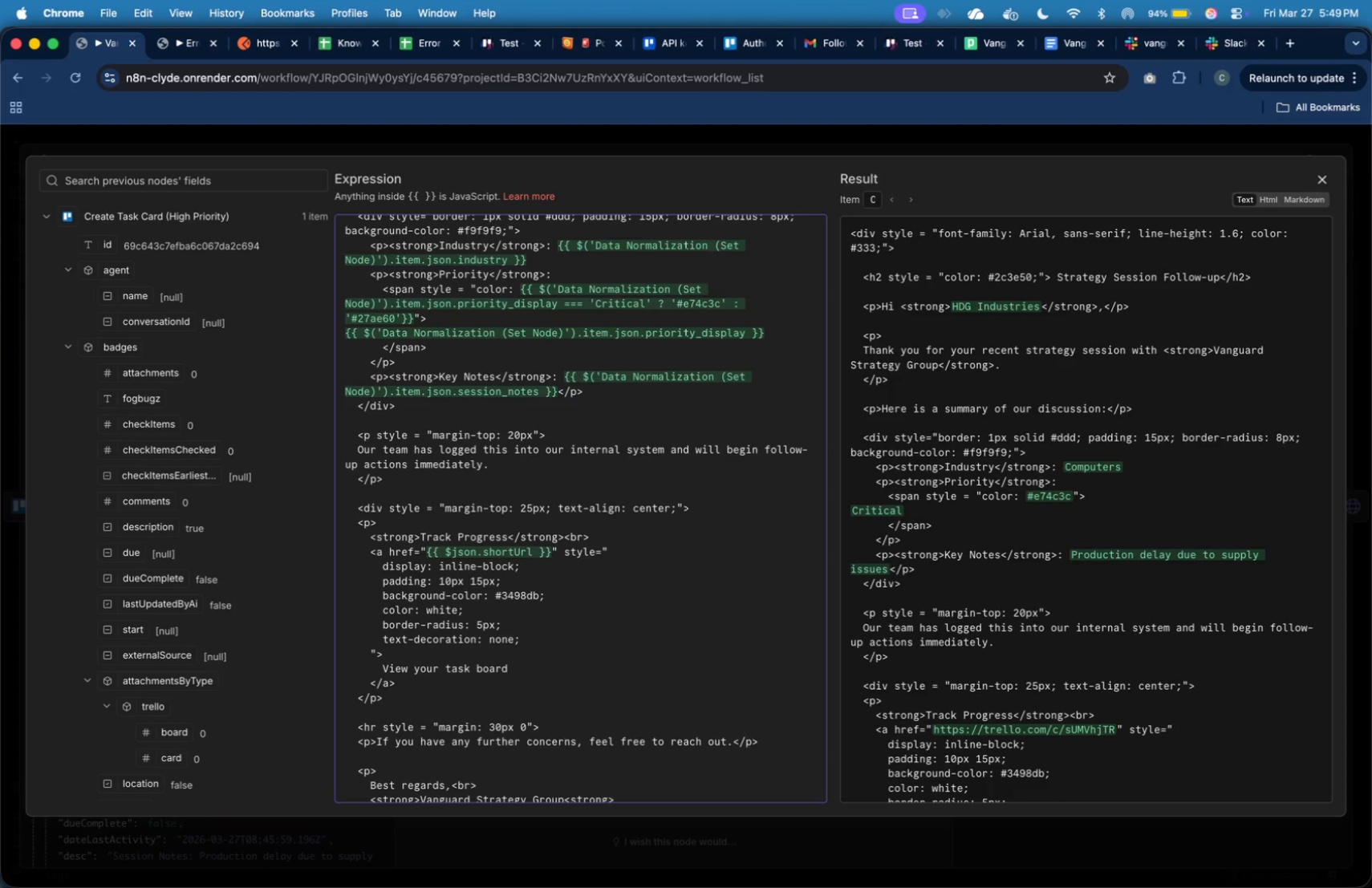 
type( style = "margin-bottom: 10px)
 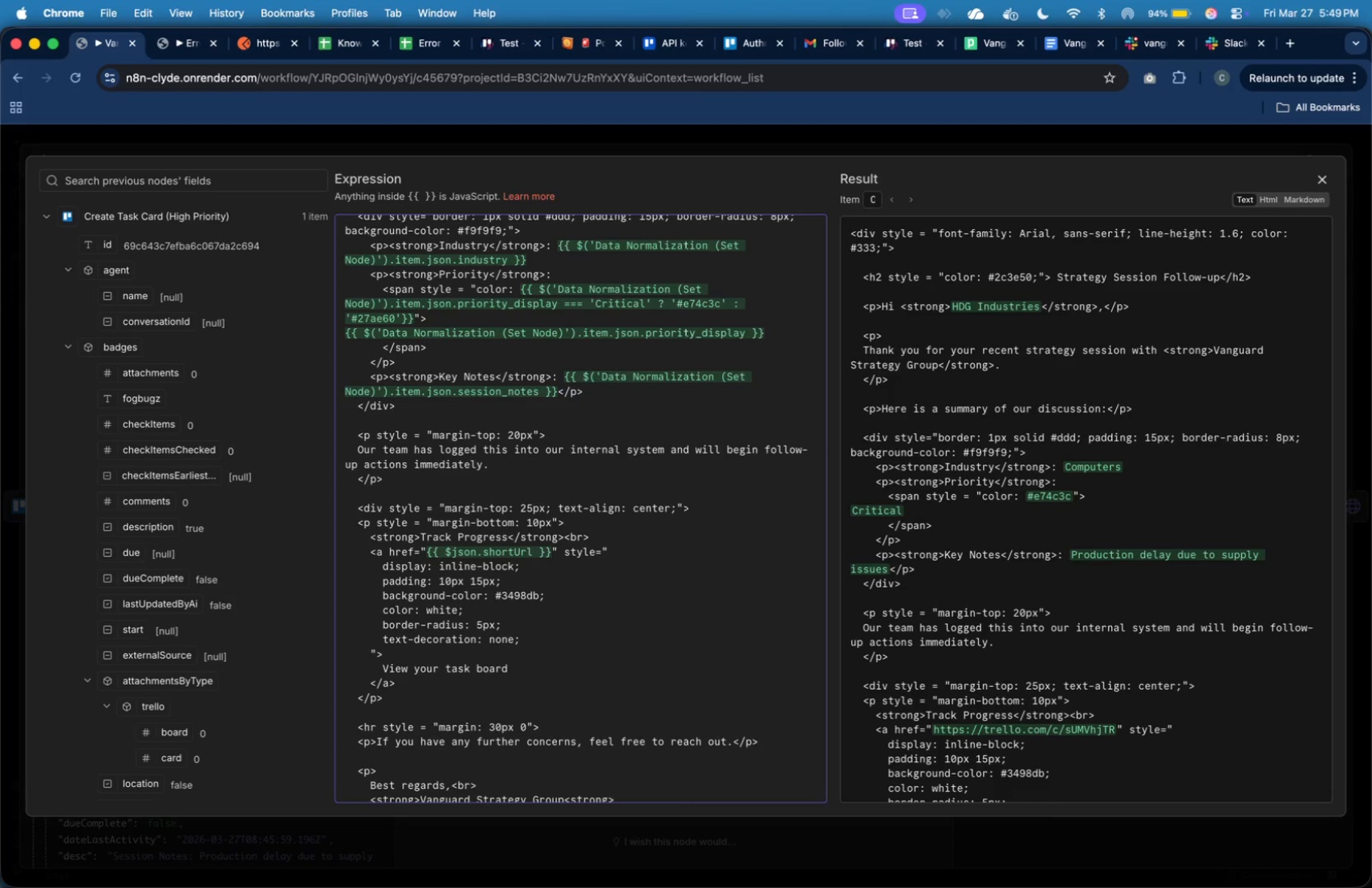 
wait(6.94)
 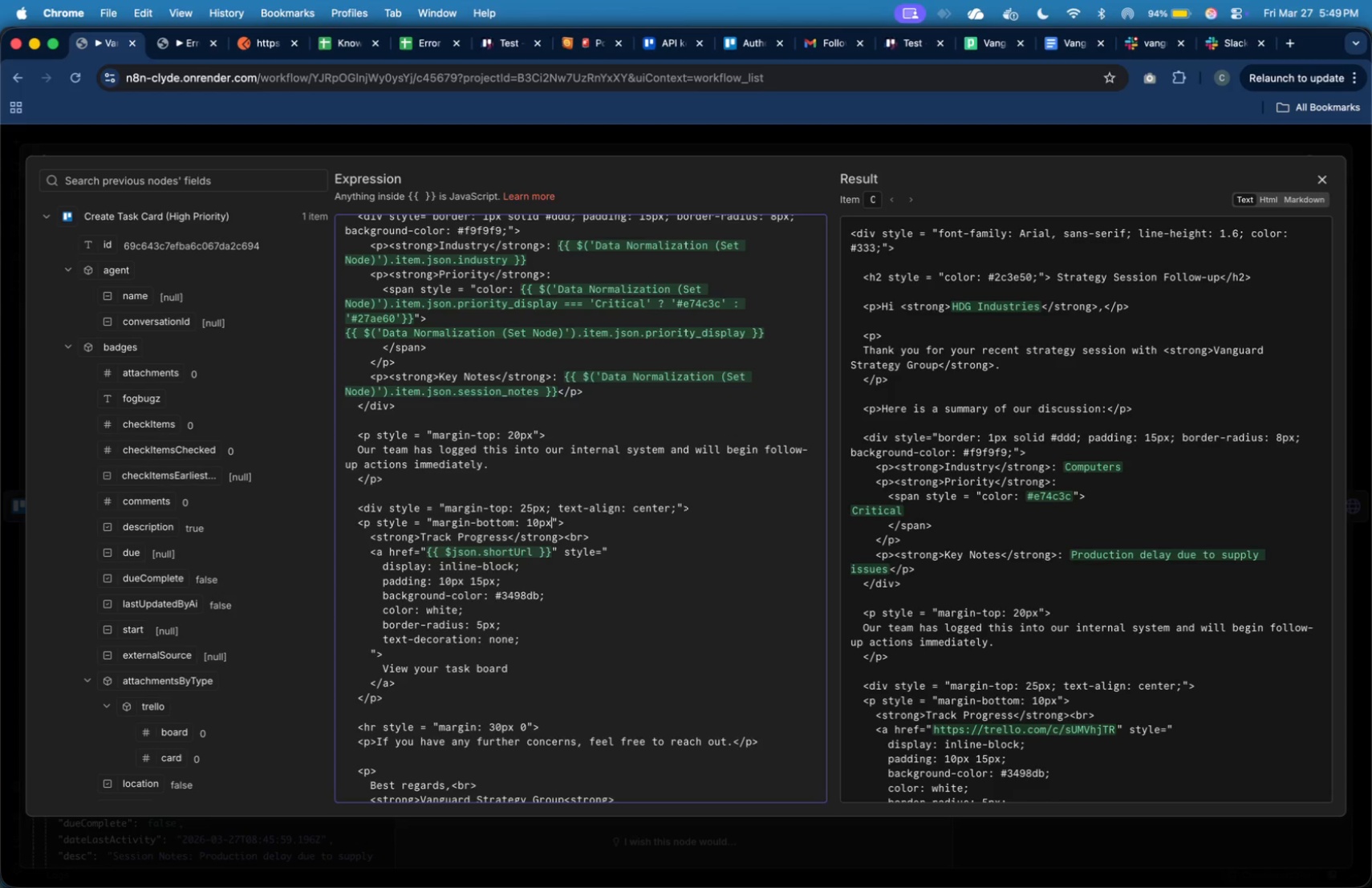 
key(ArrowRight)
 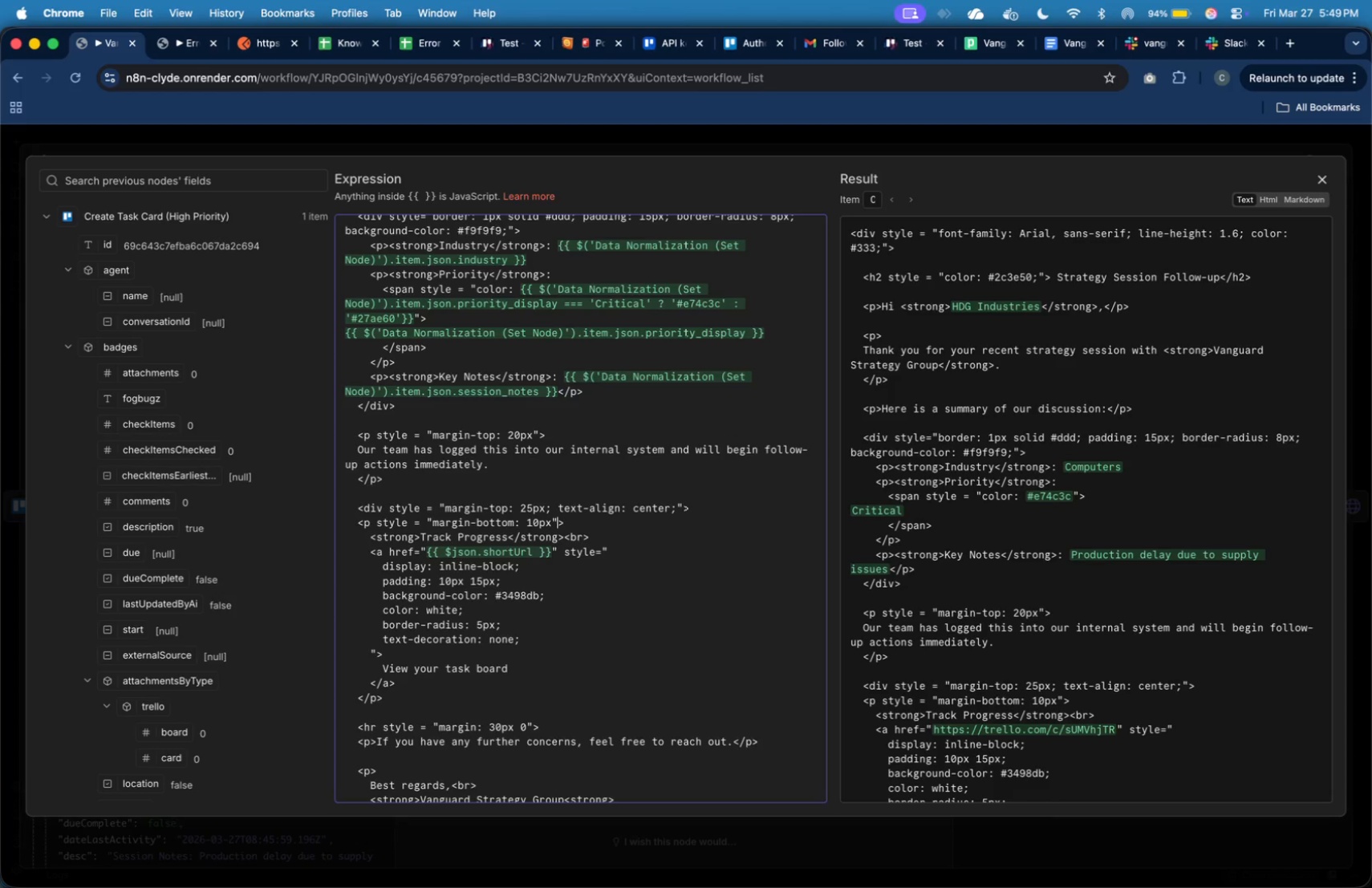 
key(ArrowDown)
 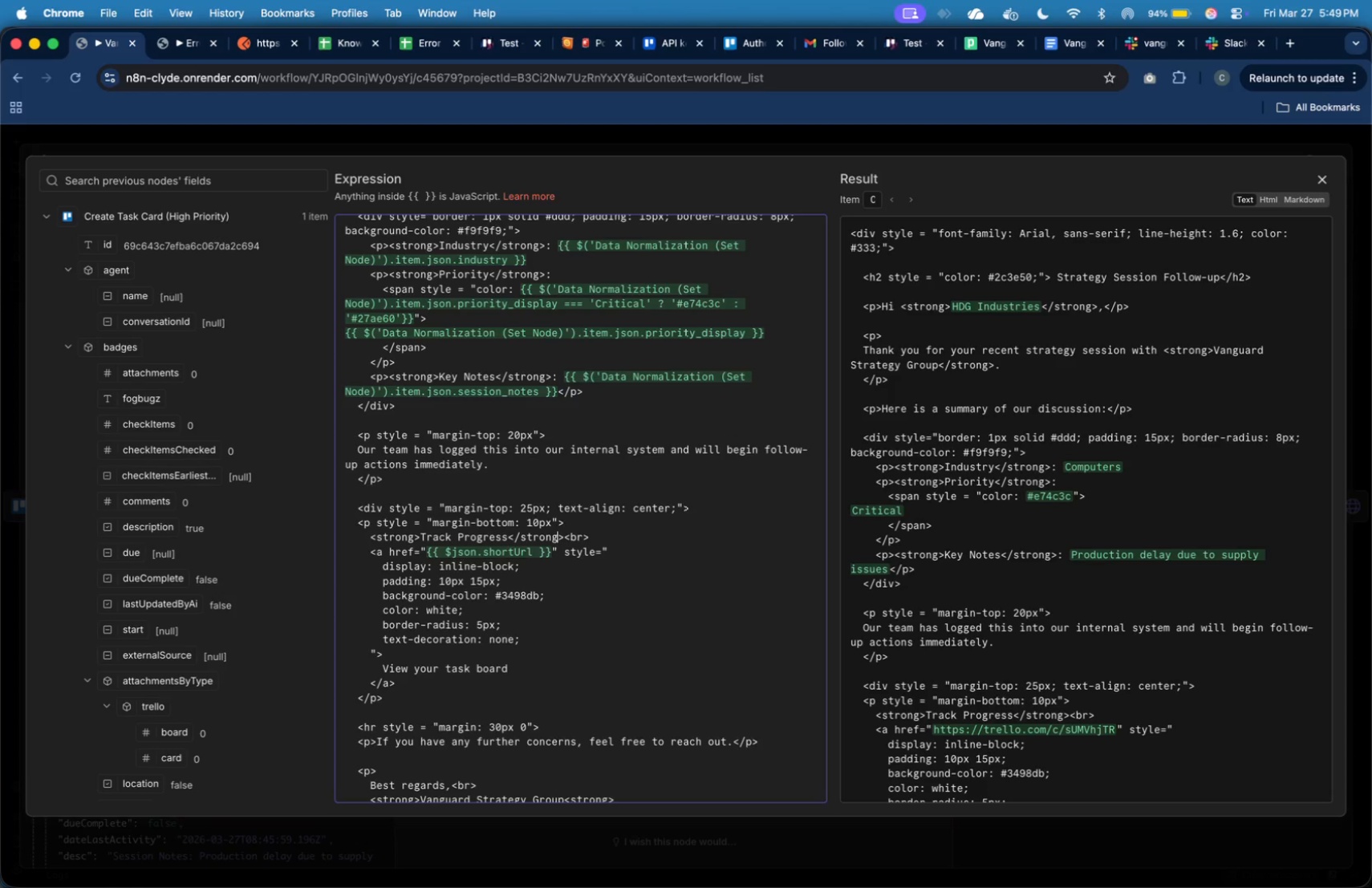 
key(ArrowUp)
 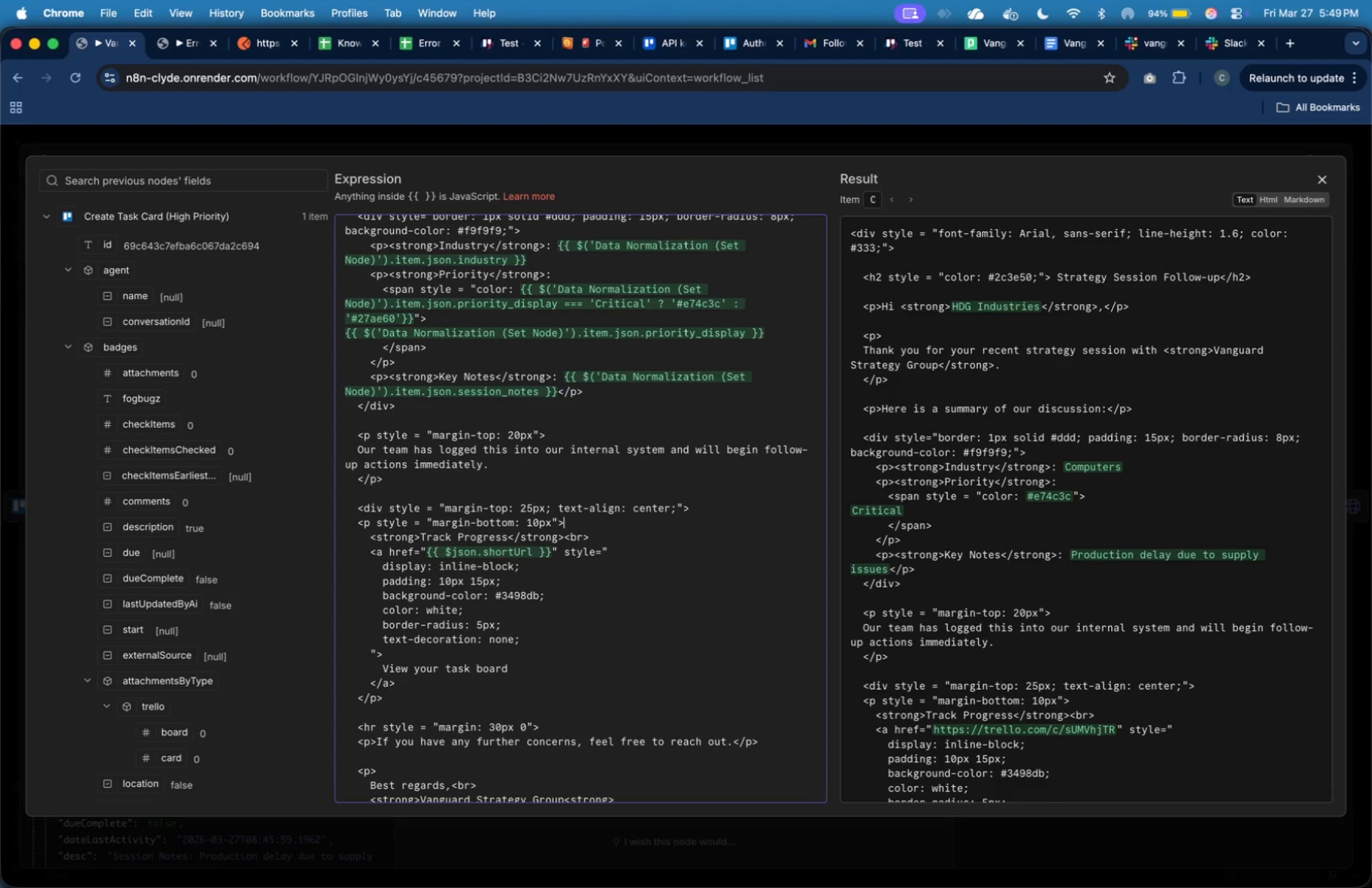 
key(ArrowRight)
 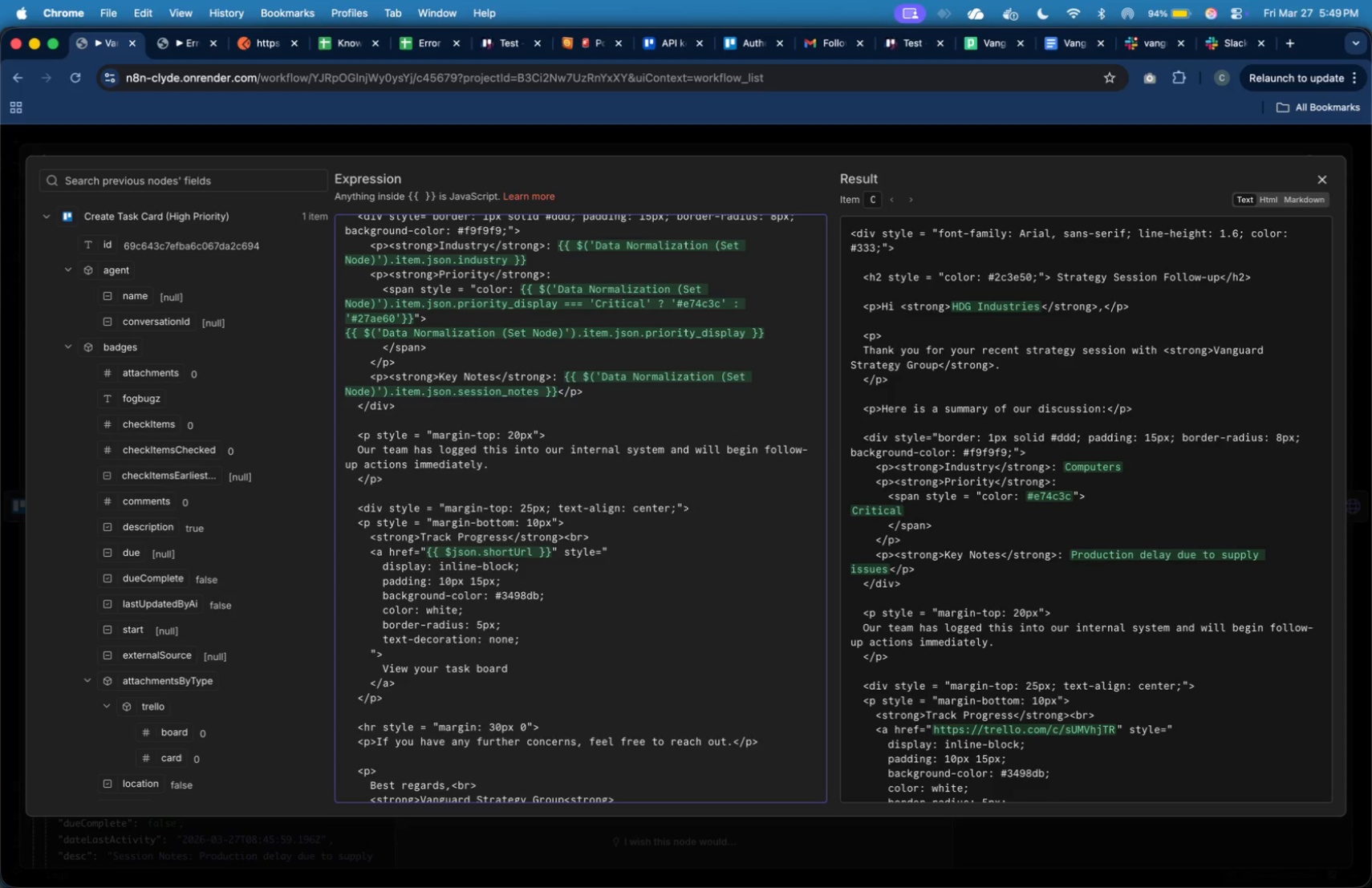 
key(Enter)
 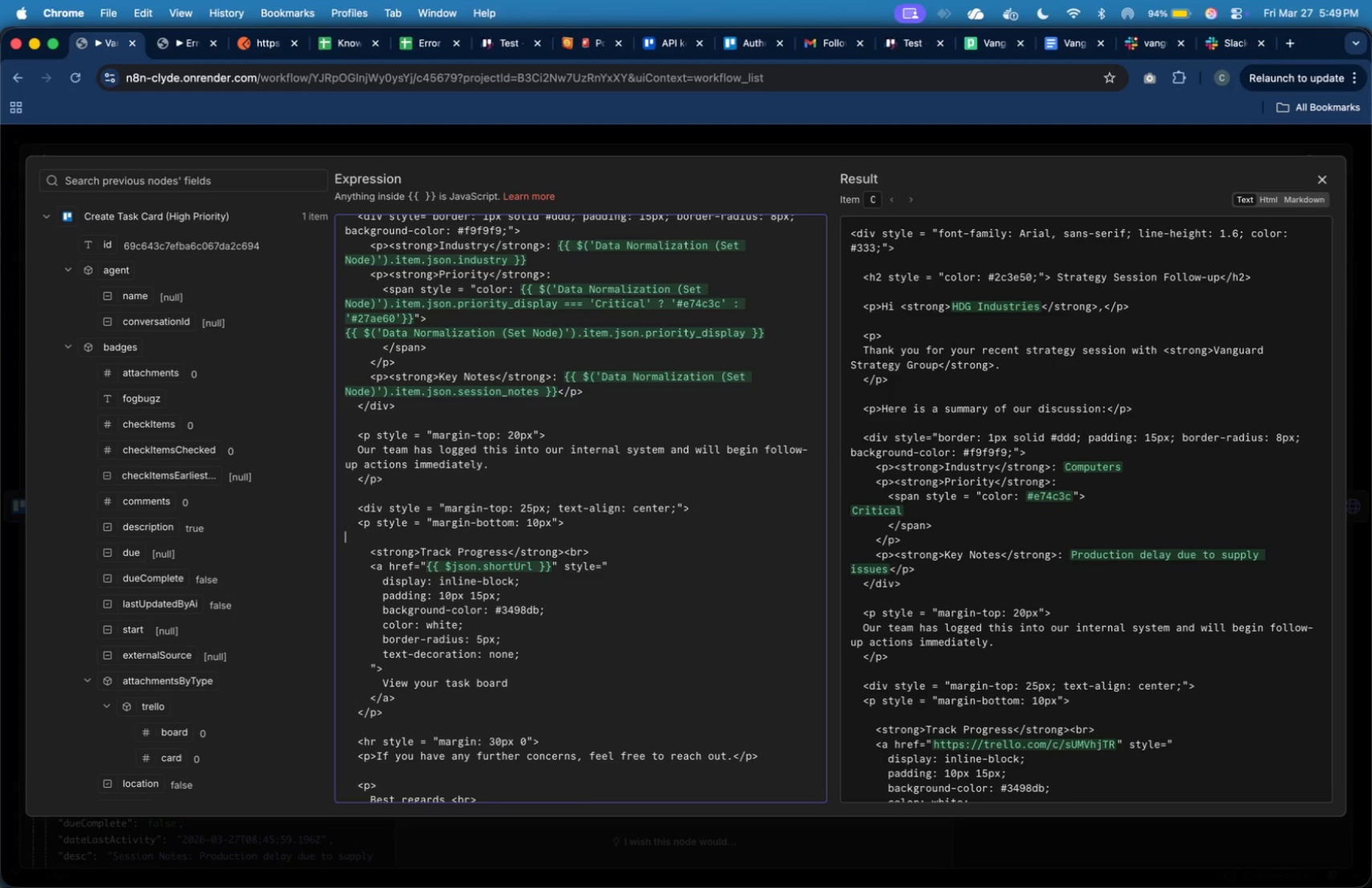 
key(Enter)
 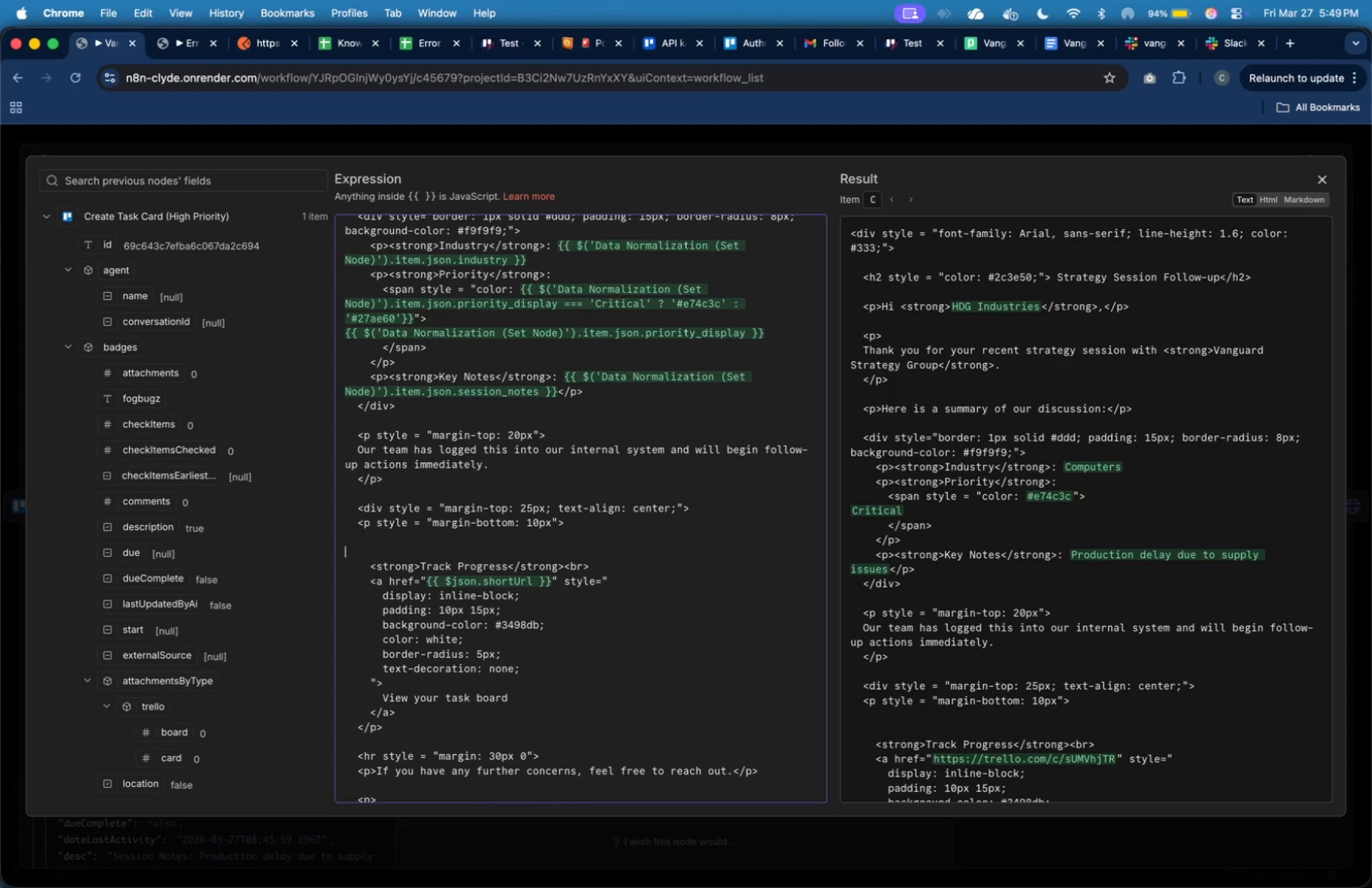 
key(ArrowUp)
 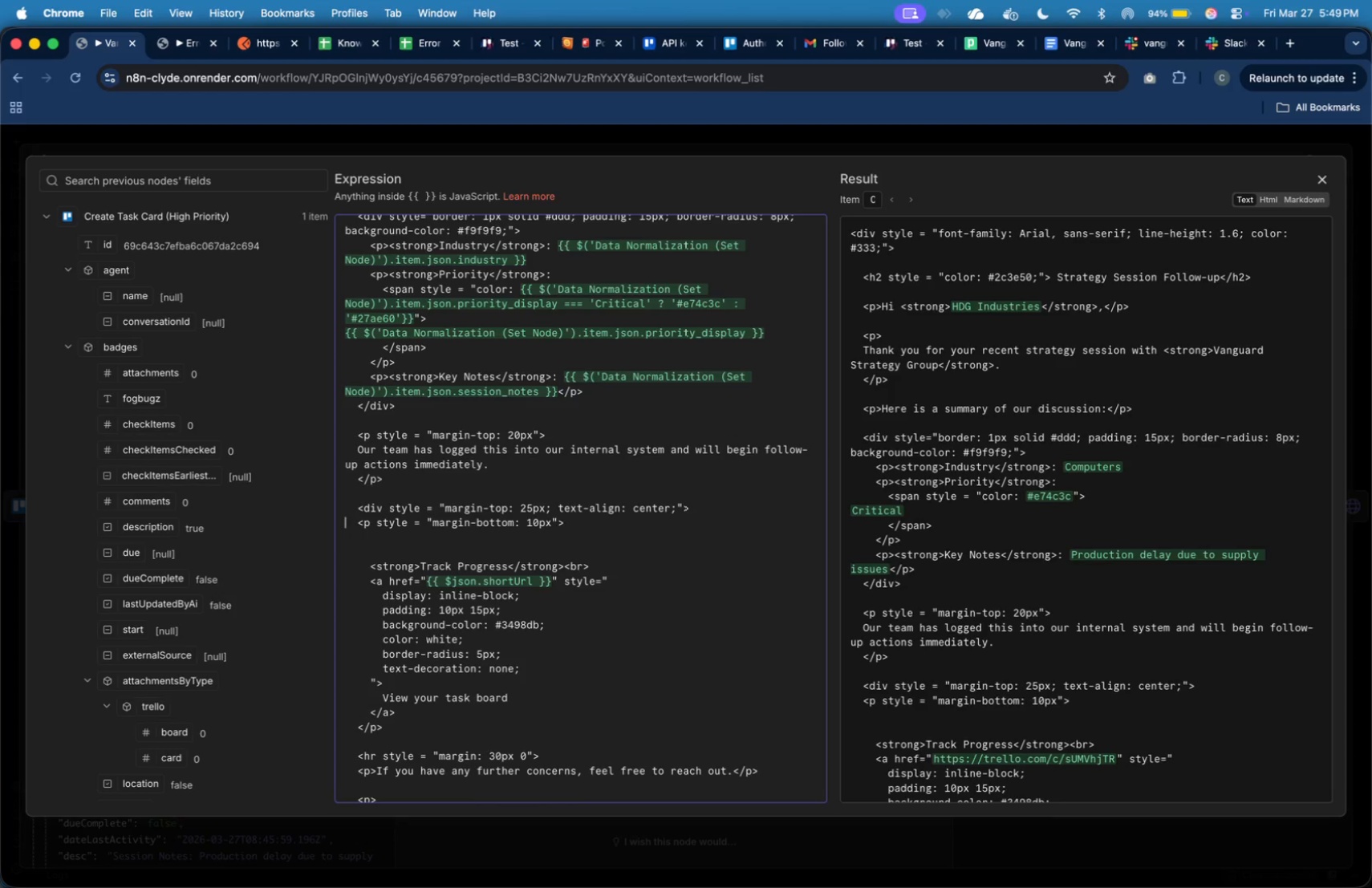 
key(ArrowUp)
 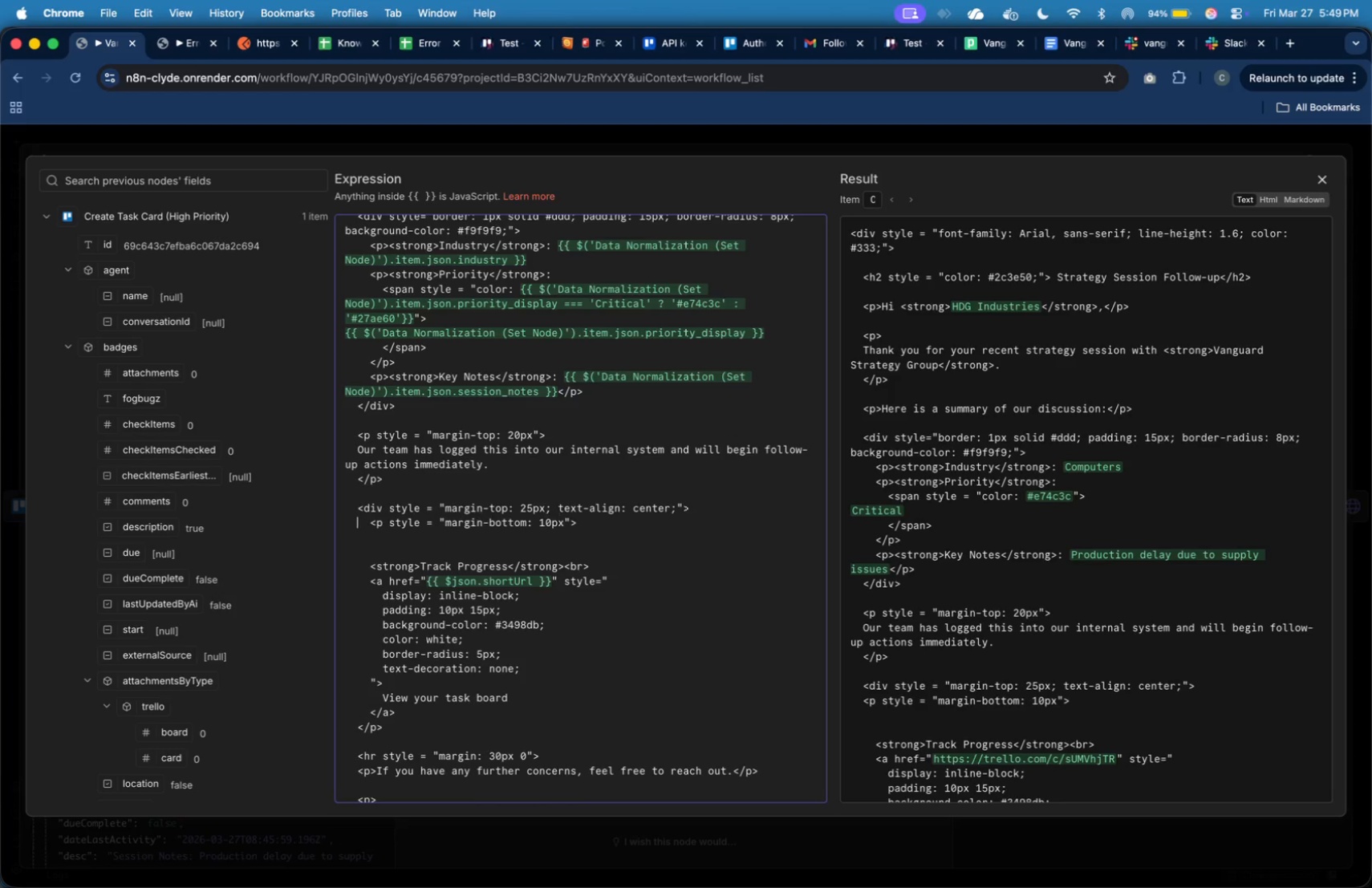 
key(Tab)
 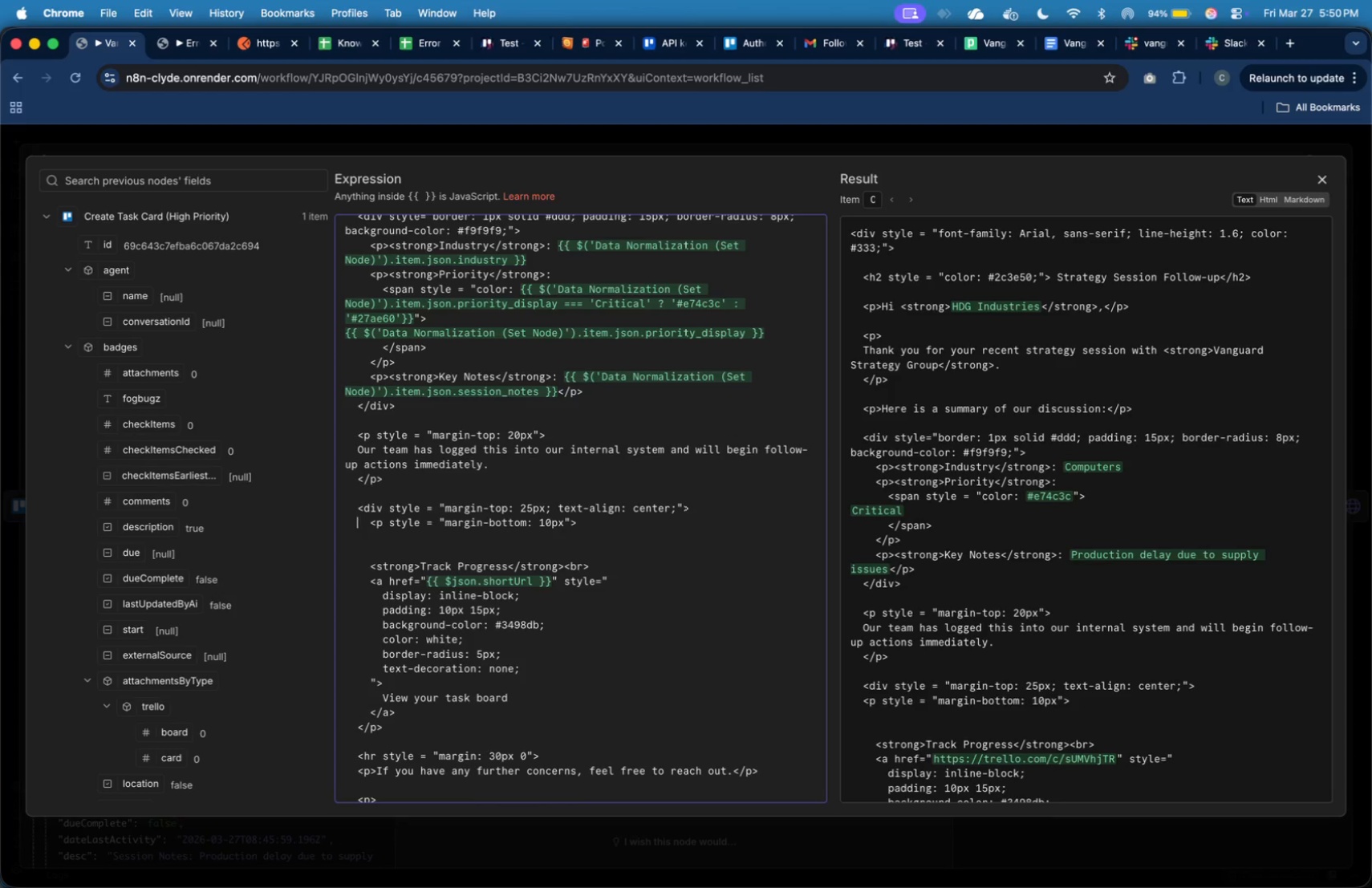 
key(ArrowDown)
 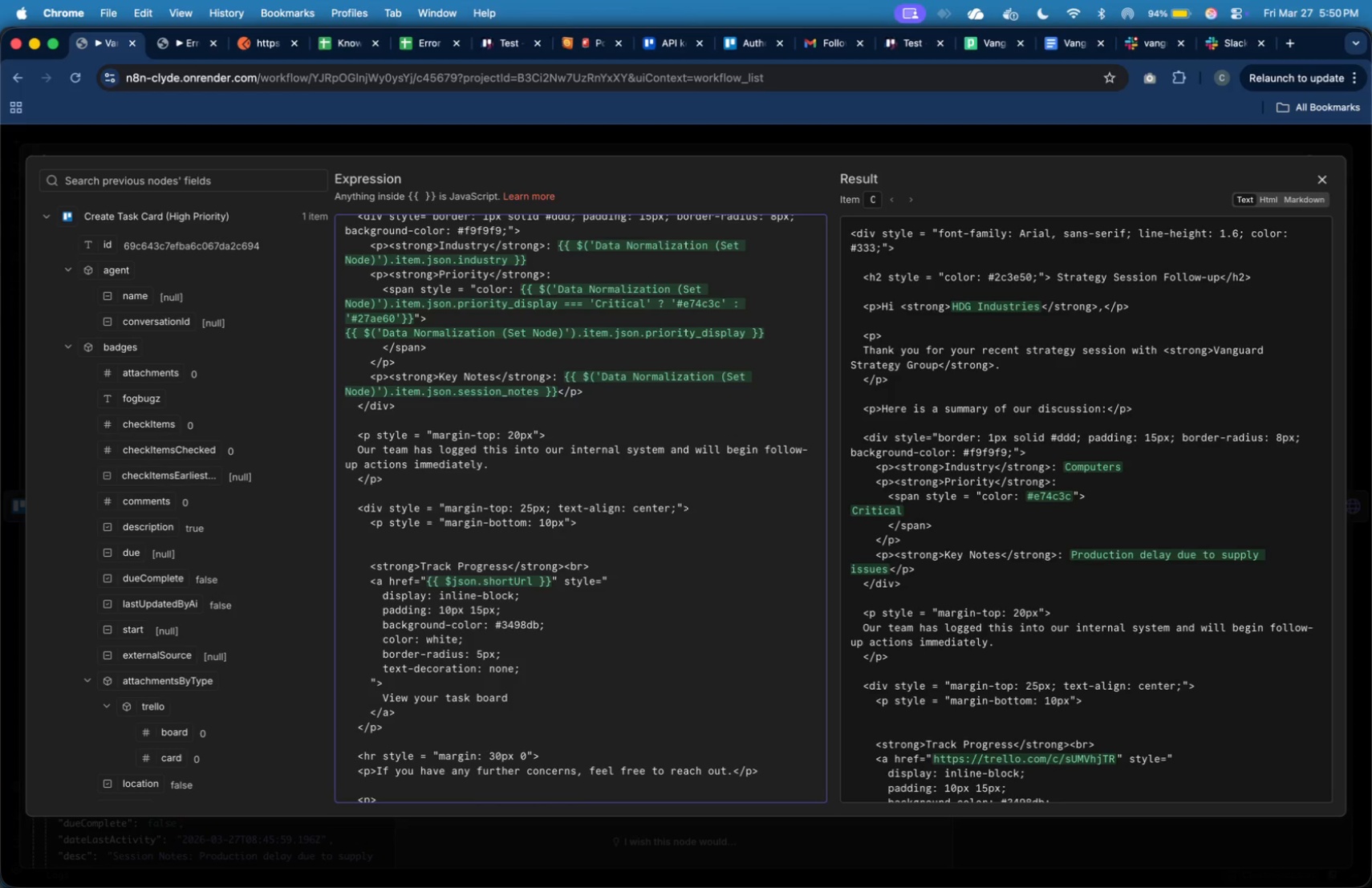 
key(Tab)
 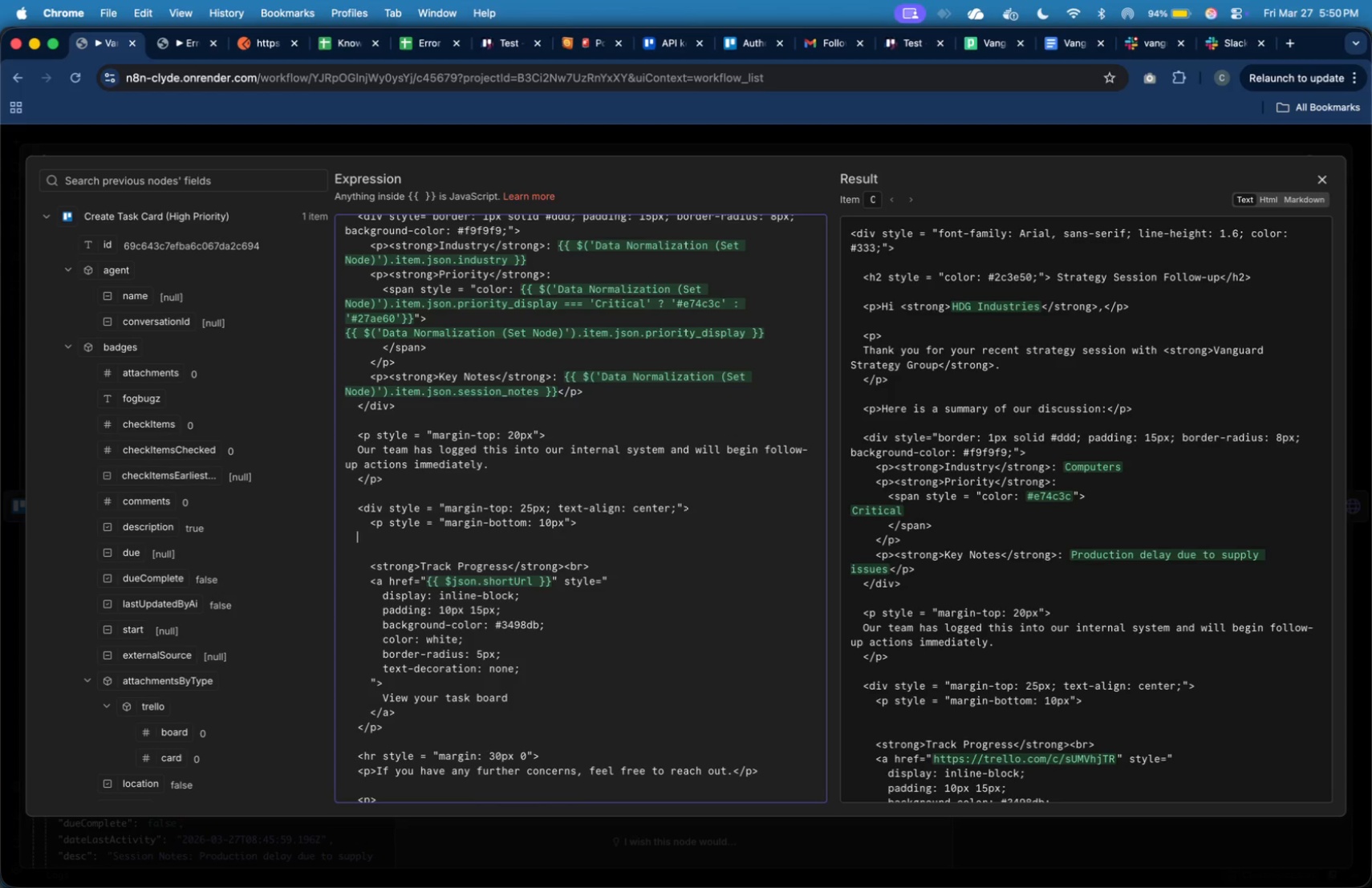 
key(ArrowDown)
 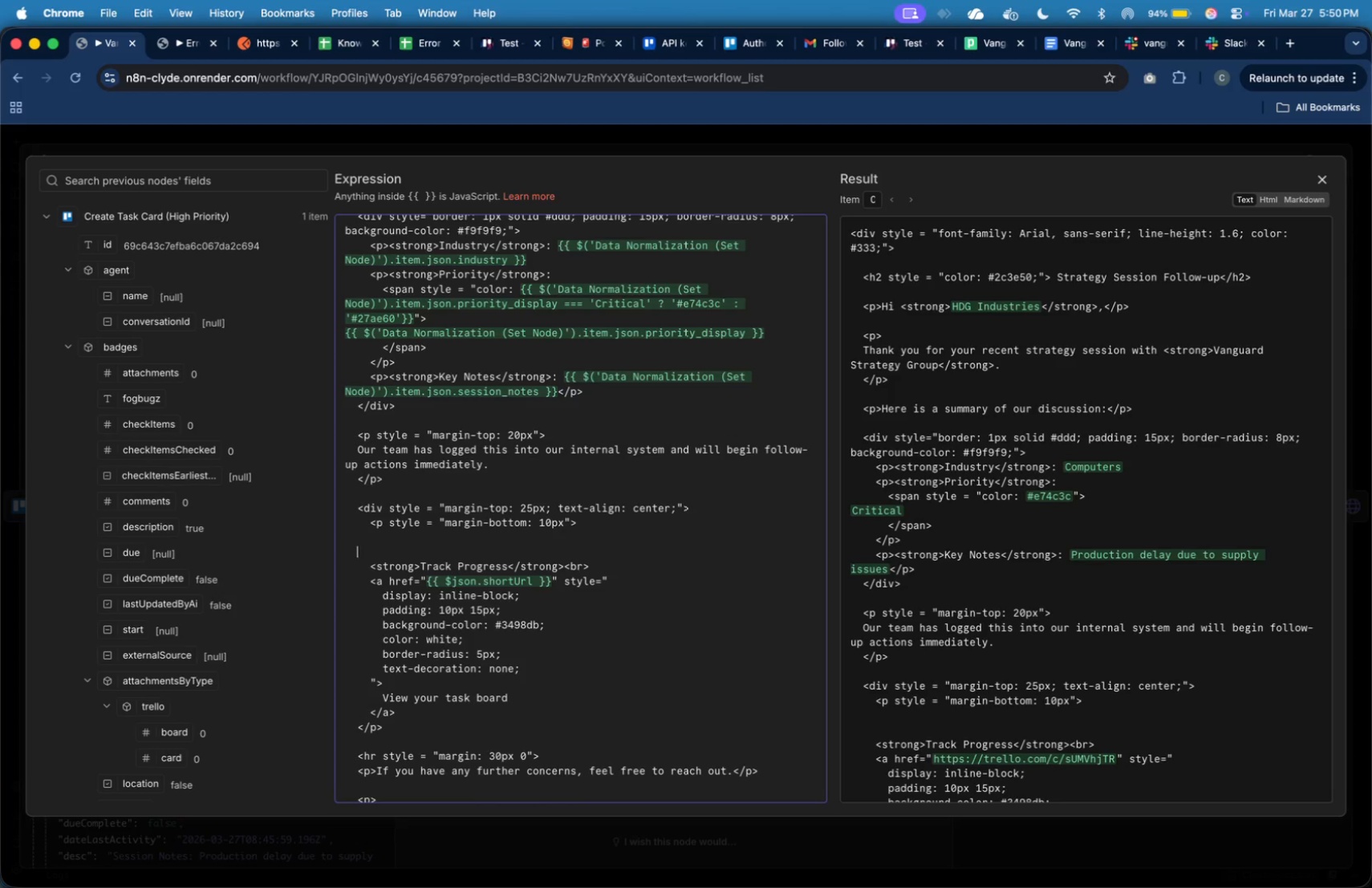 
key(Tab)
 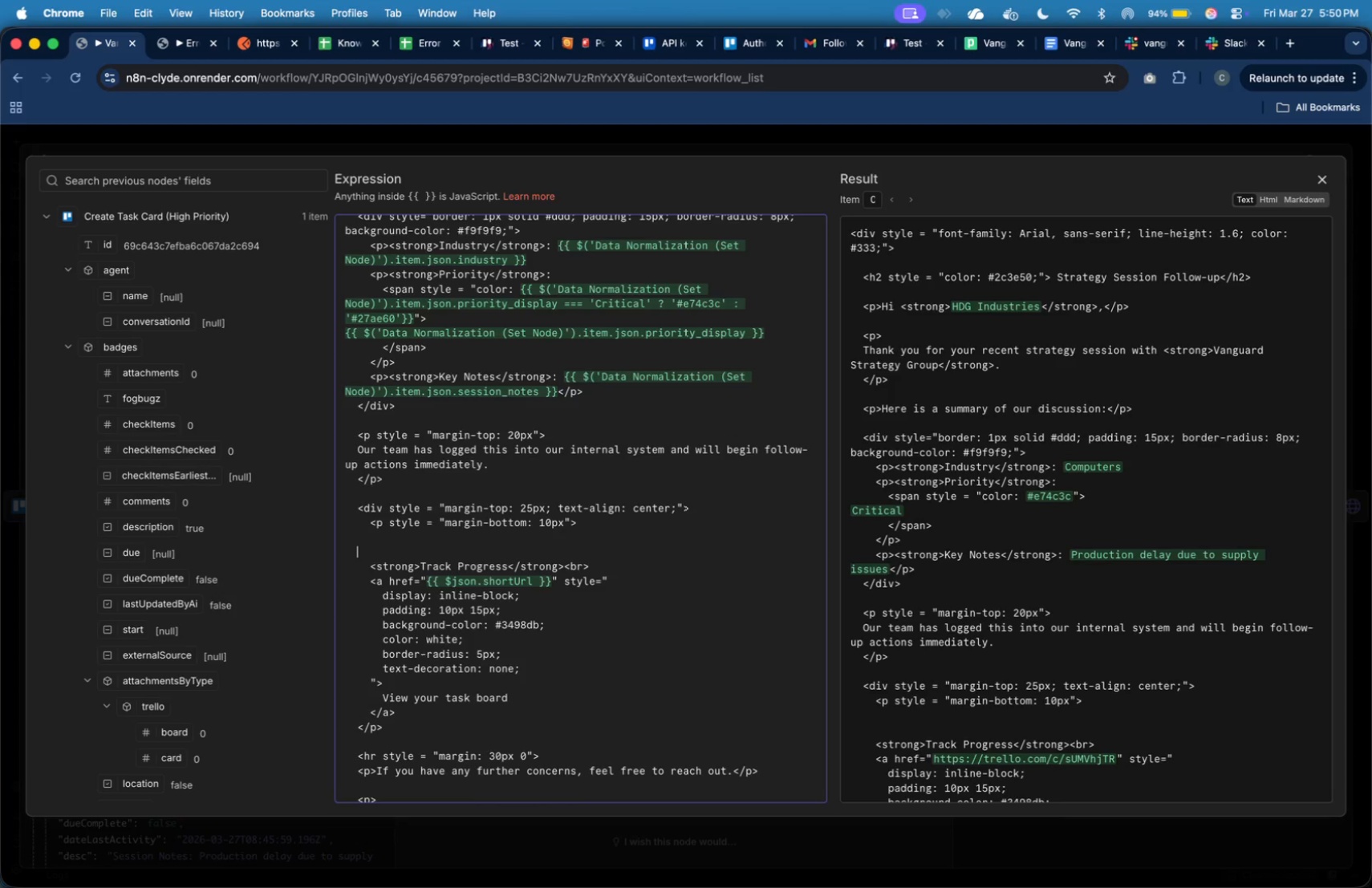 
key(Tab)
 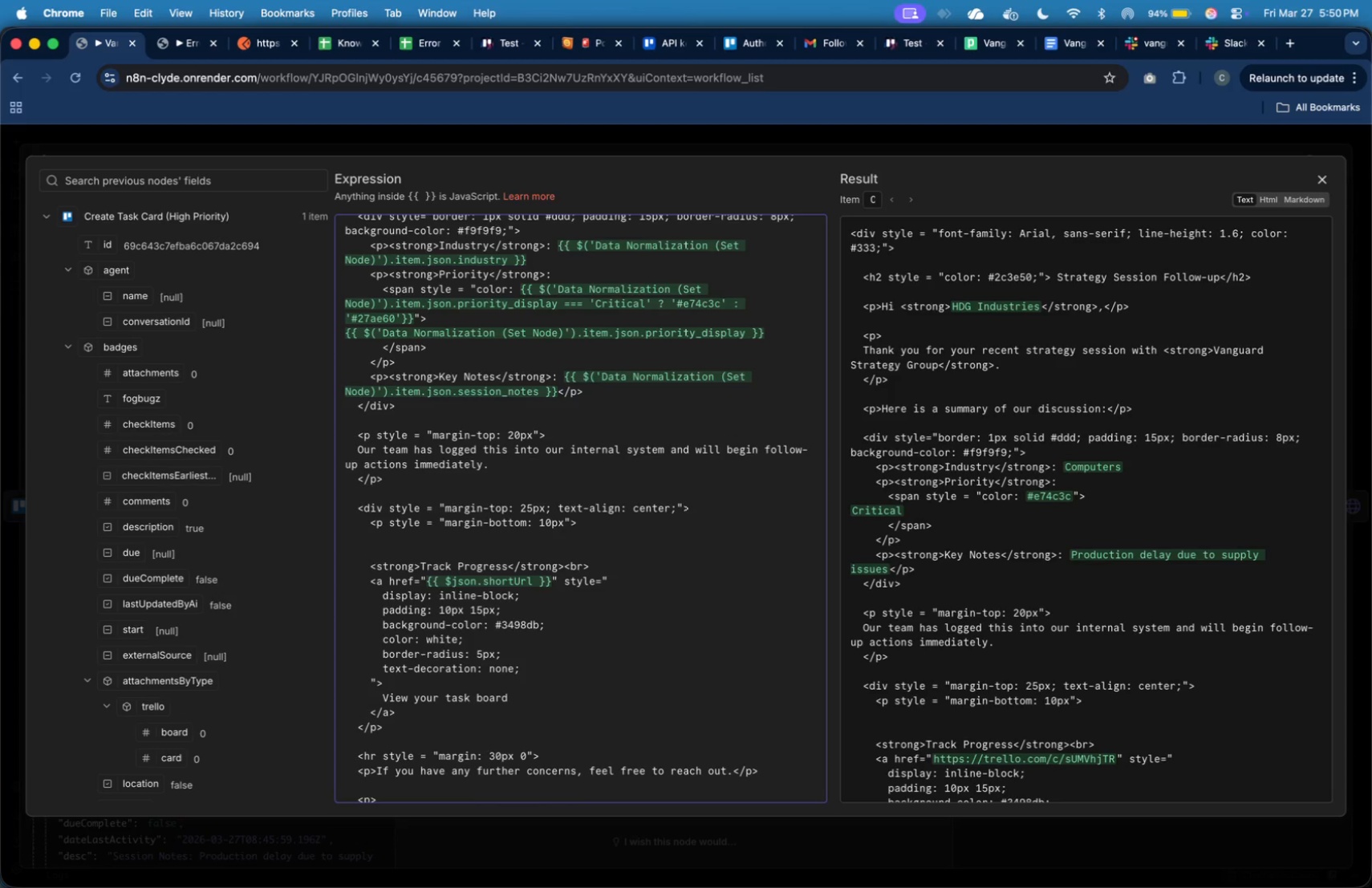 
key(Shift+Comma)
 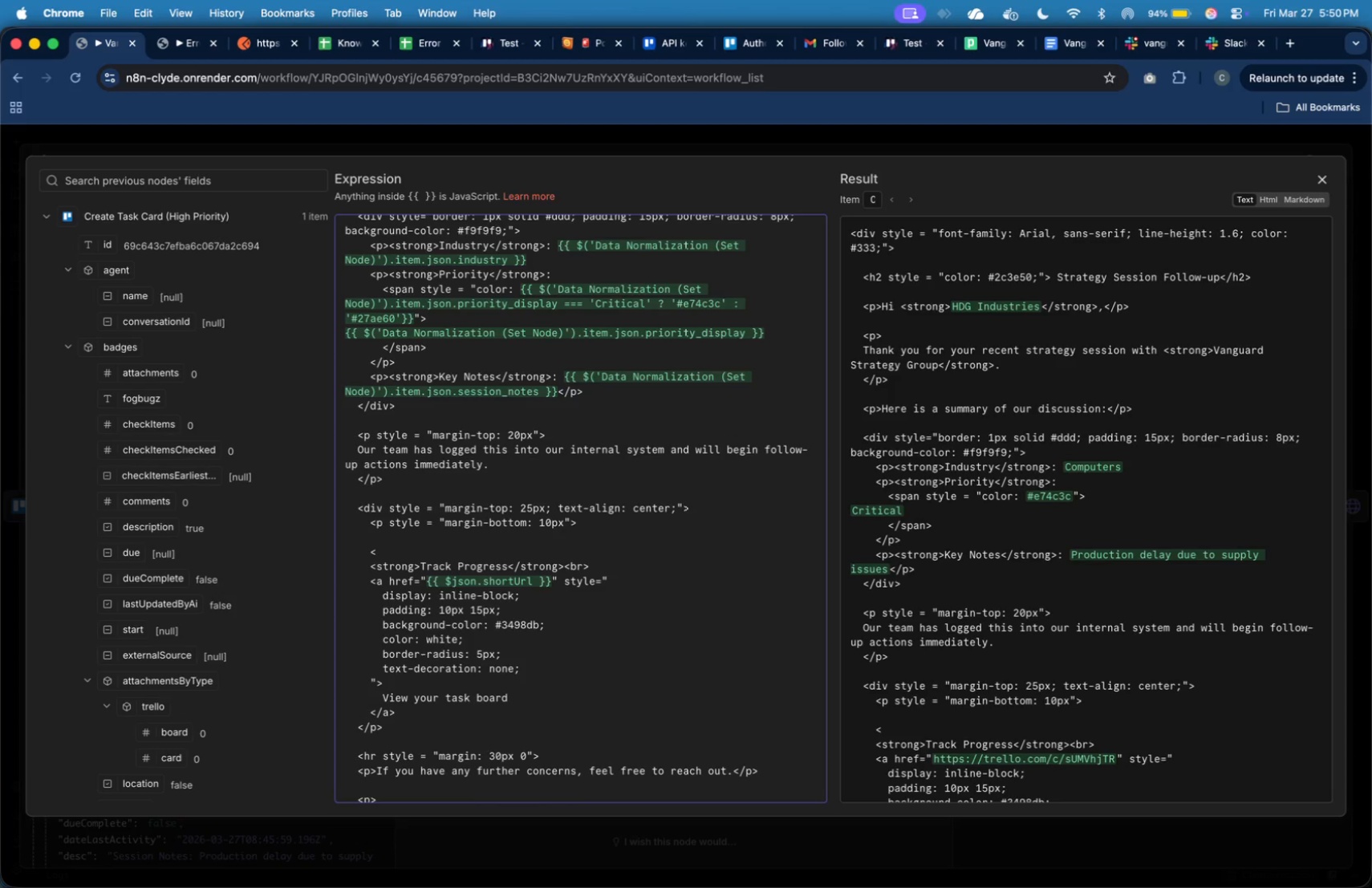 
key(Slash)
 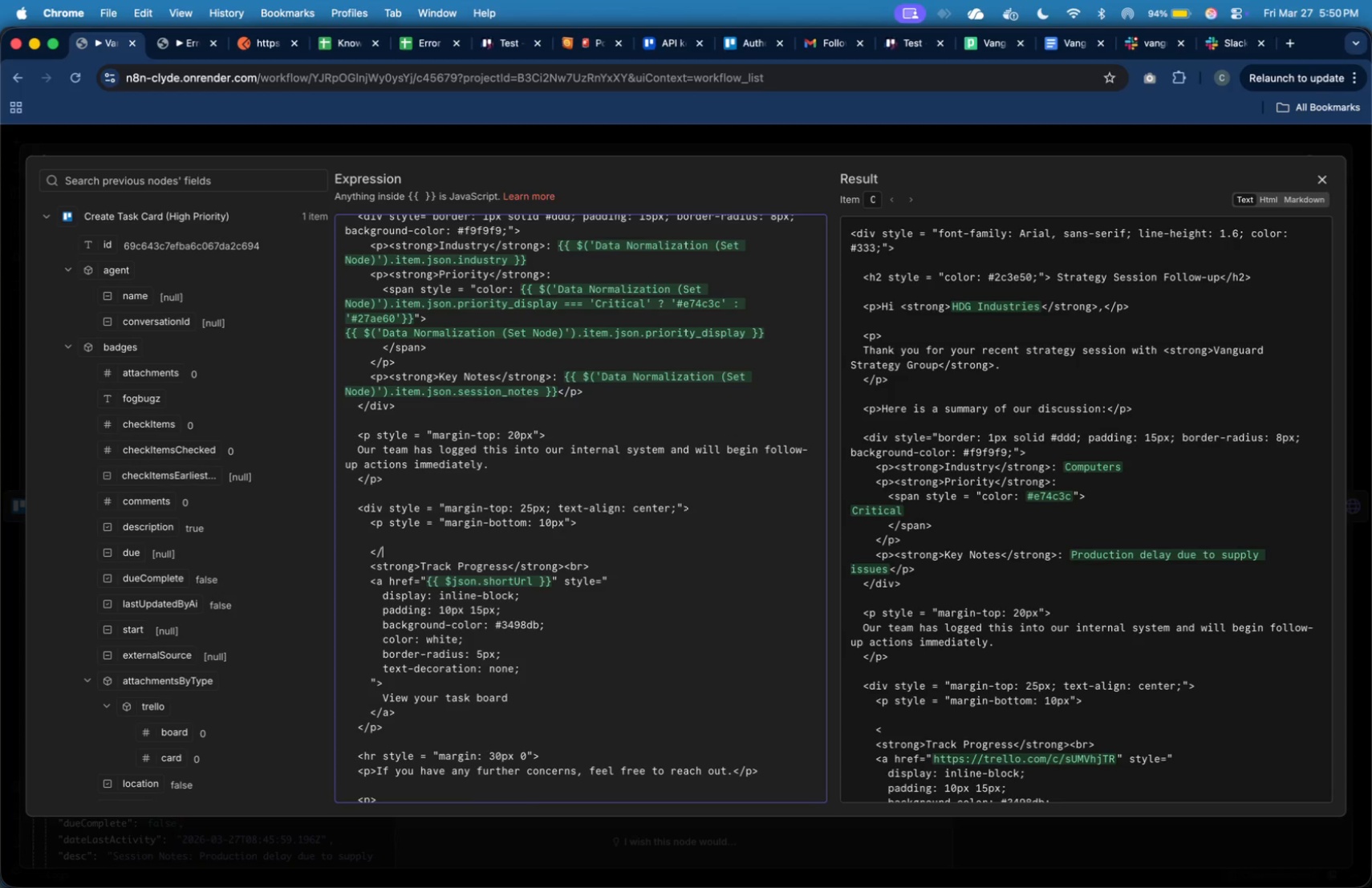 
key(P)
 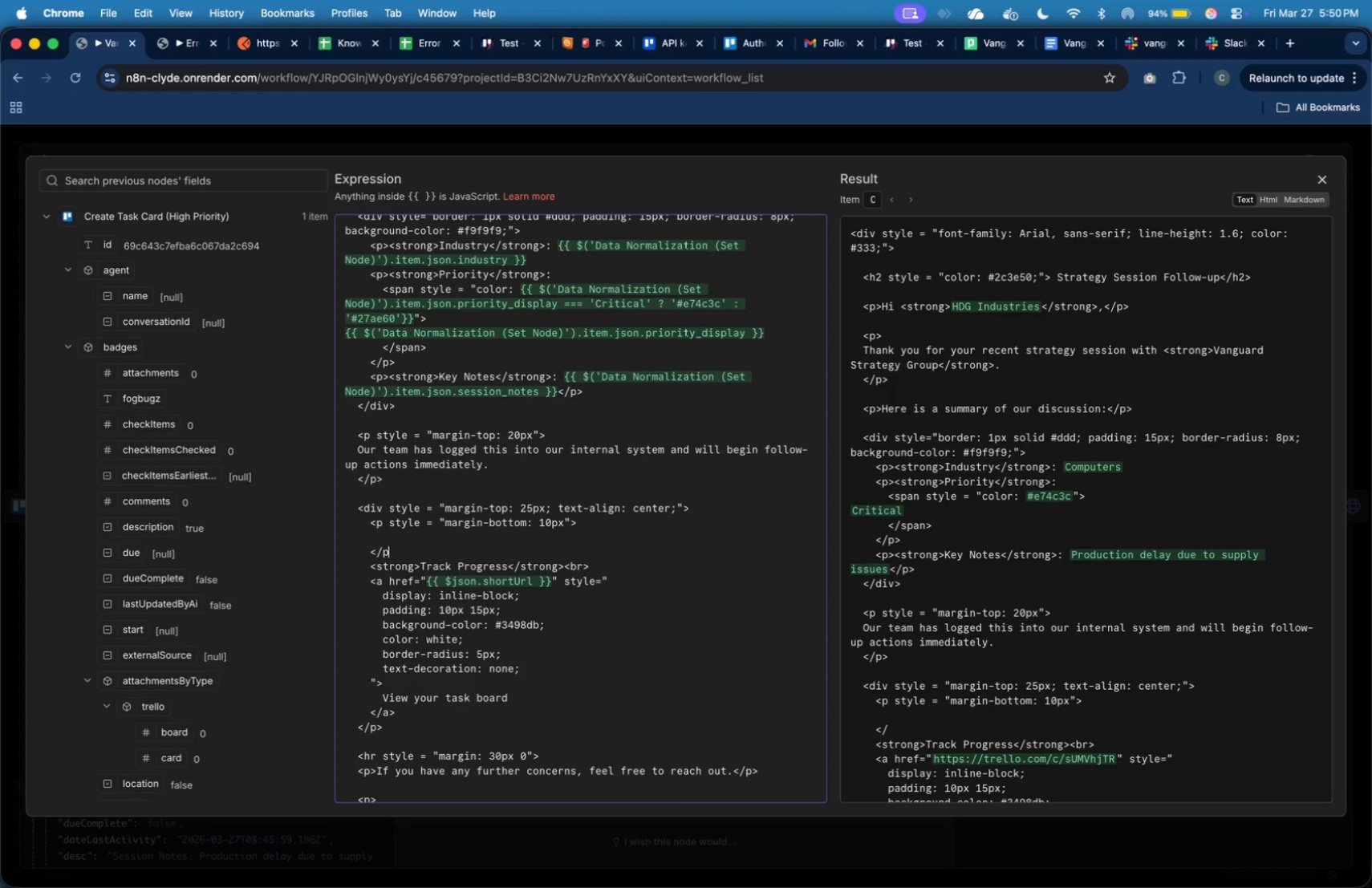 
key(Shift+Period)
 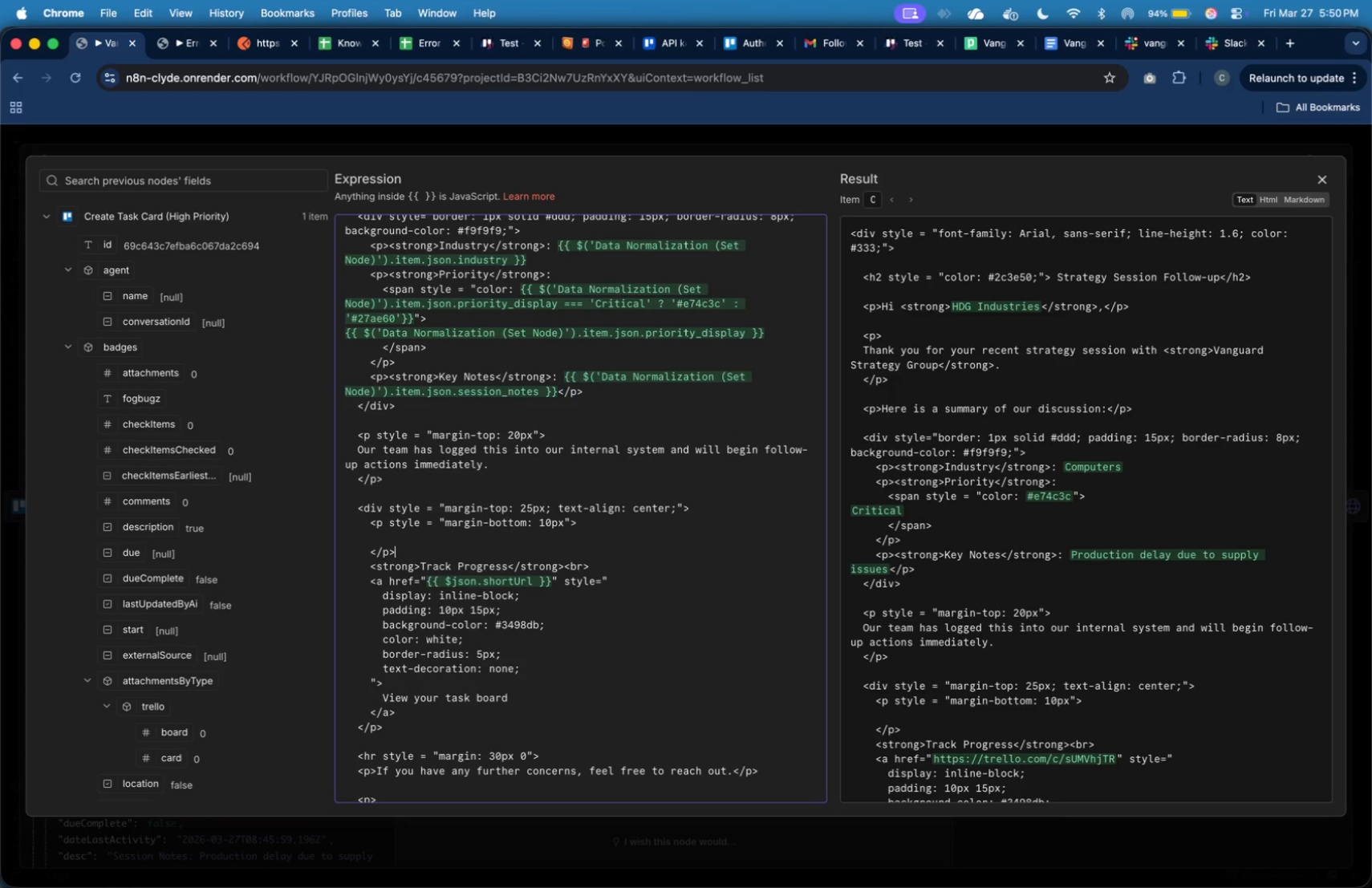 
key(ArrowUp)
 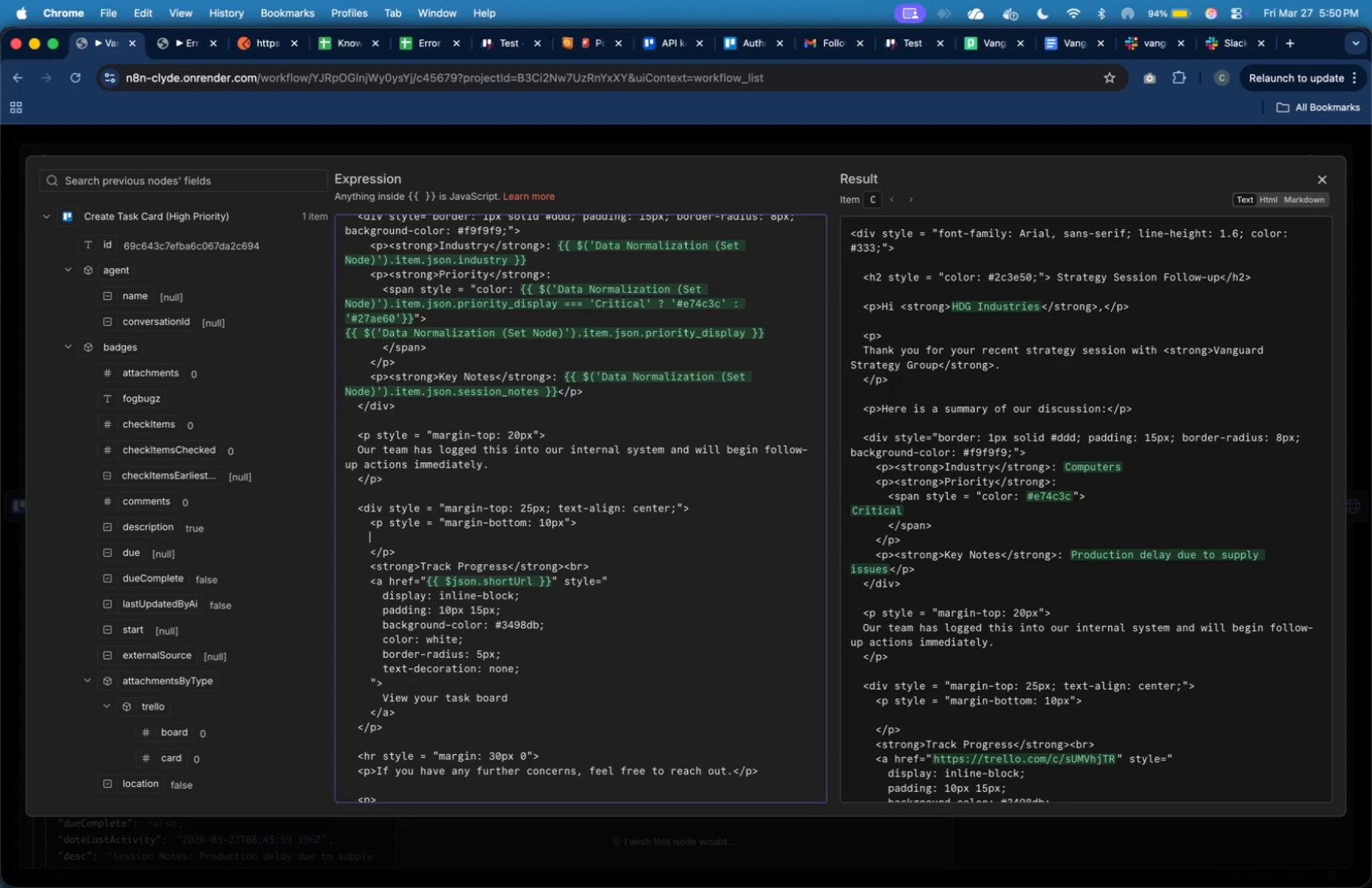 
key(Tab)
key(Tab)
type(You may track the progress of your requets)
key(Backspace)
key(Backspace)
type(st using th )
key(Backspace)
type(e link below:)
 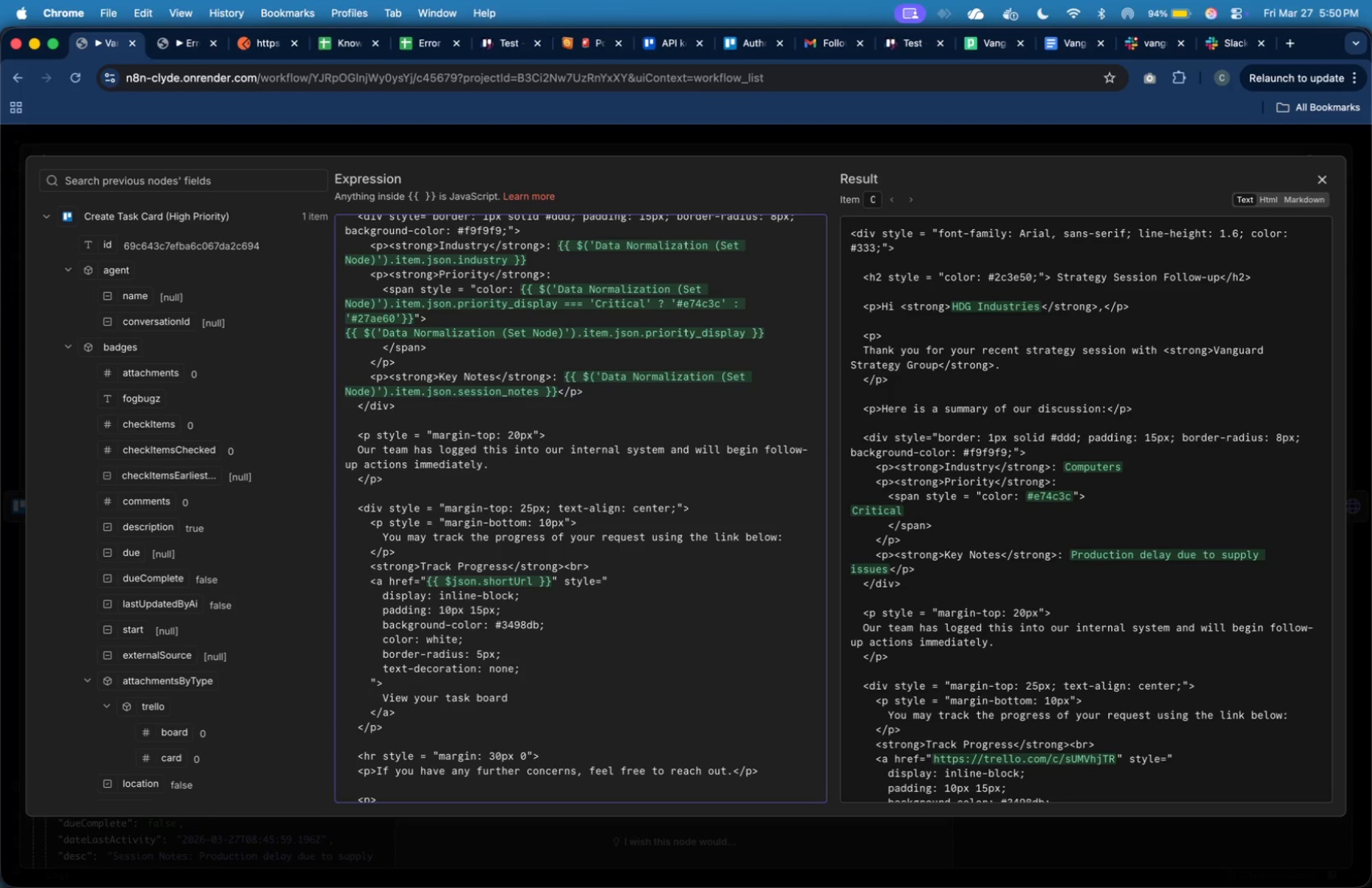 
wait(19.07)
 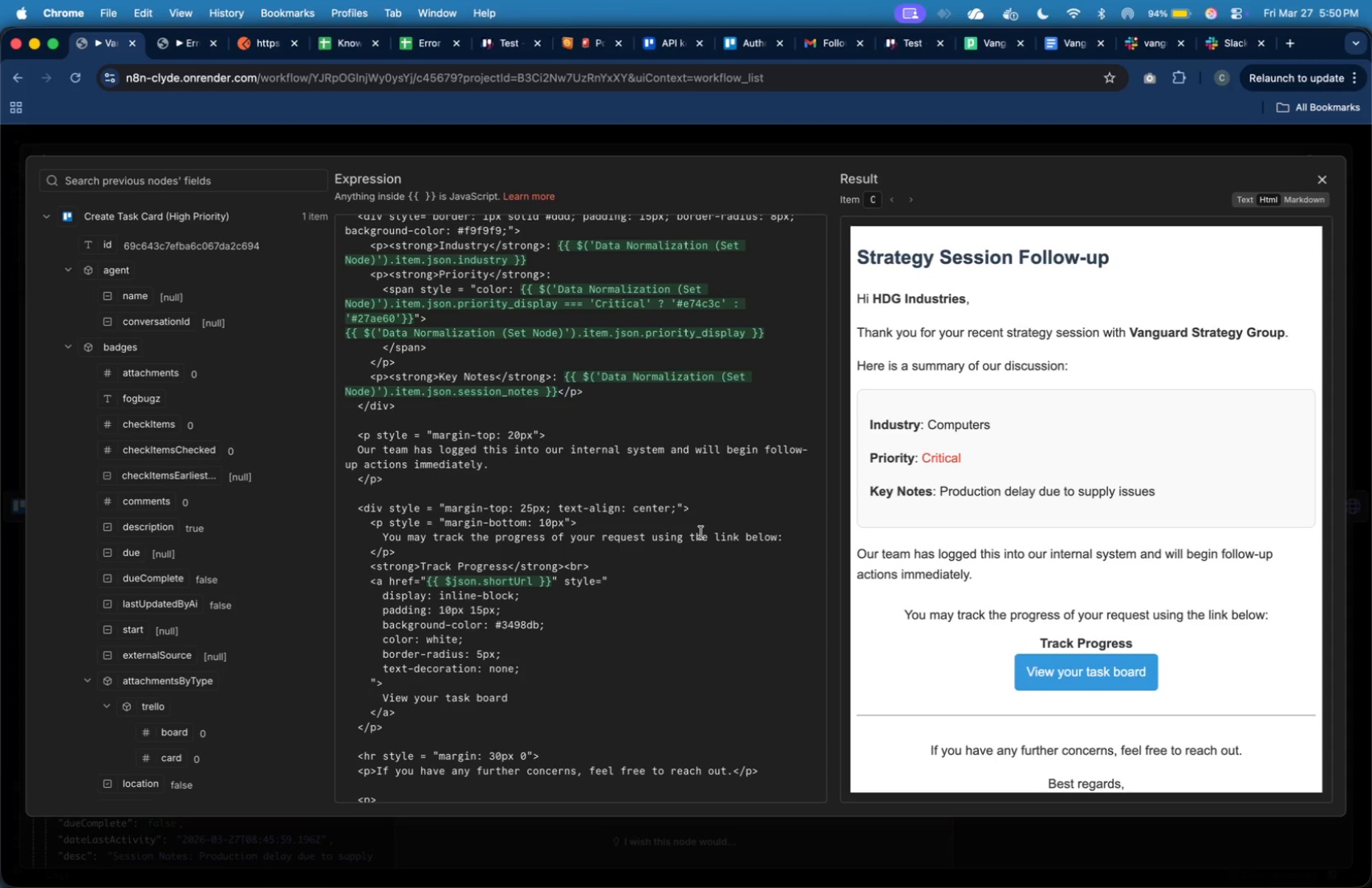 
left_click([508, 723])
 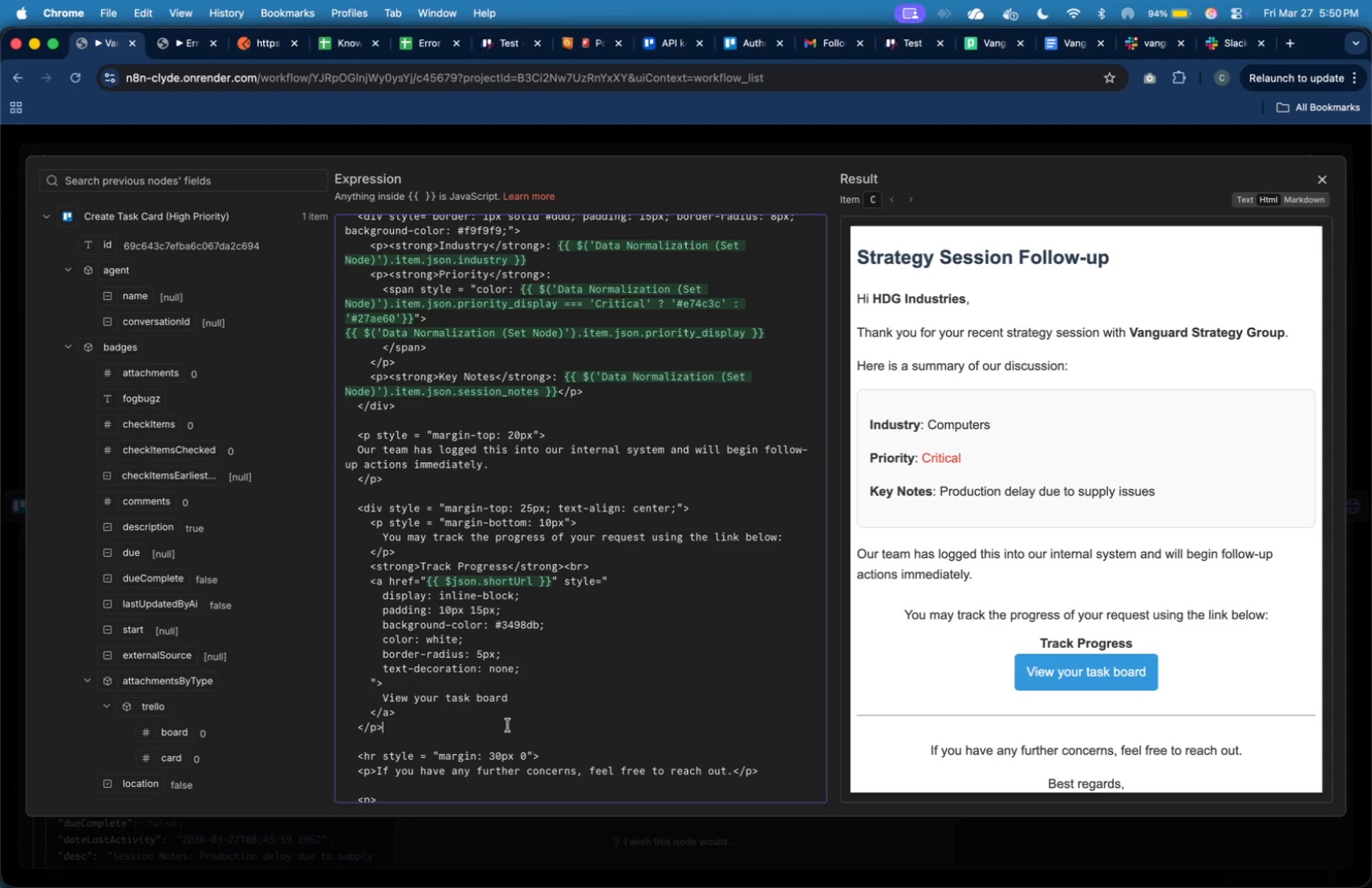 
key(Enter)
 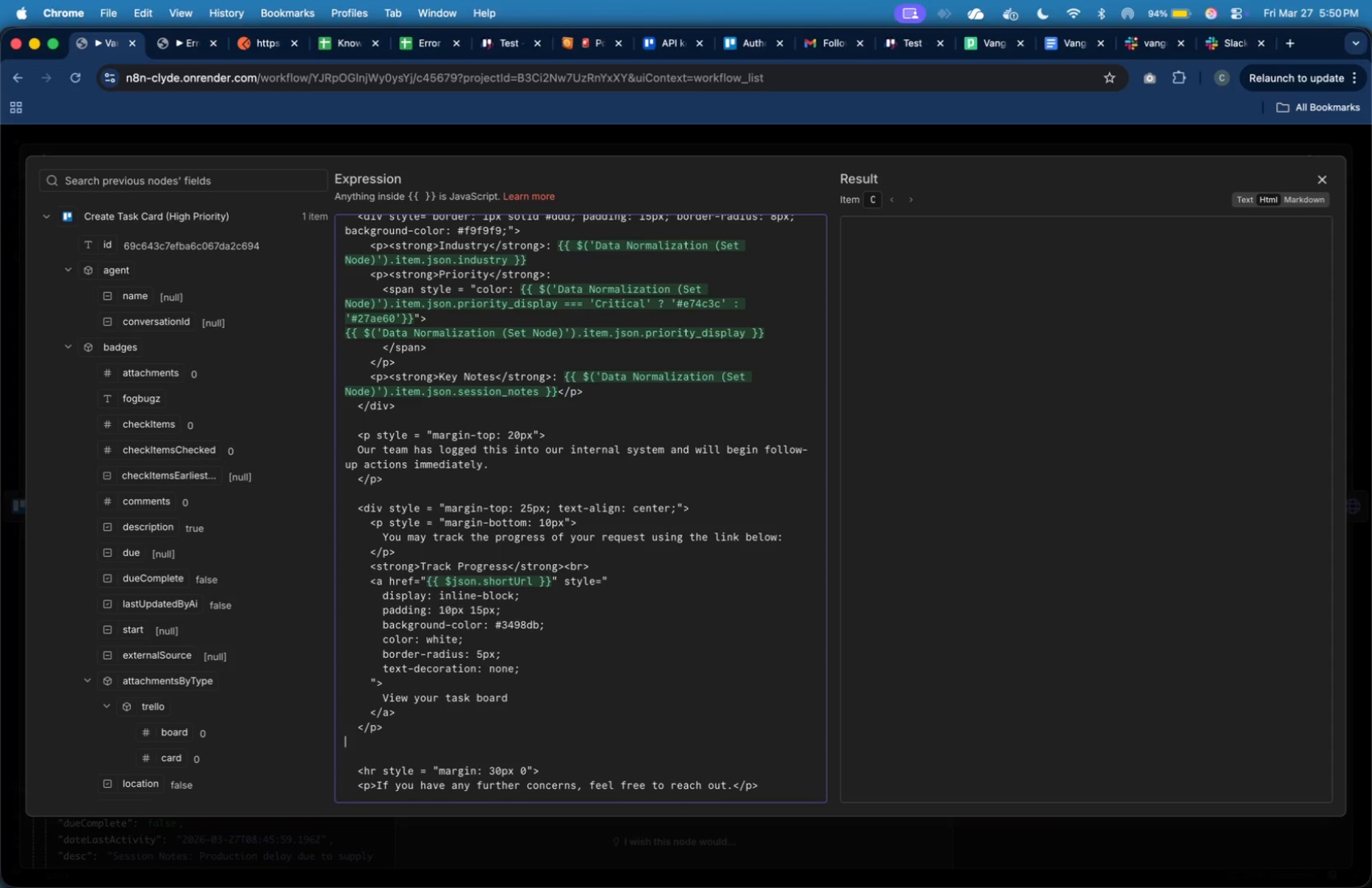 
key(Tab)
type(</div>)
 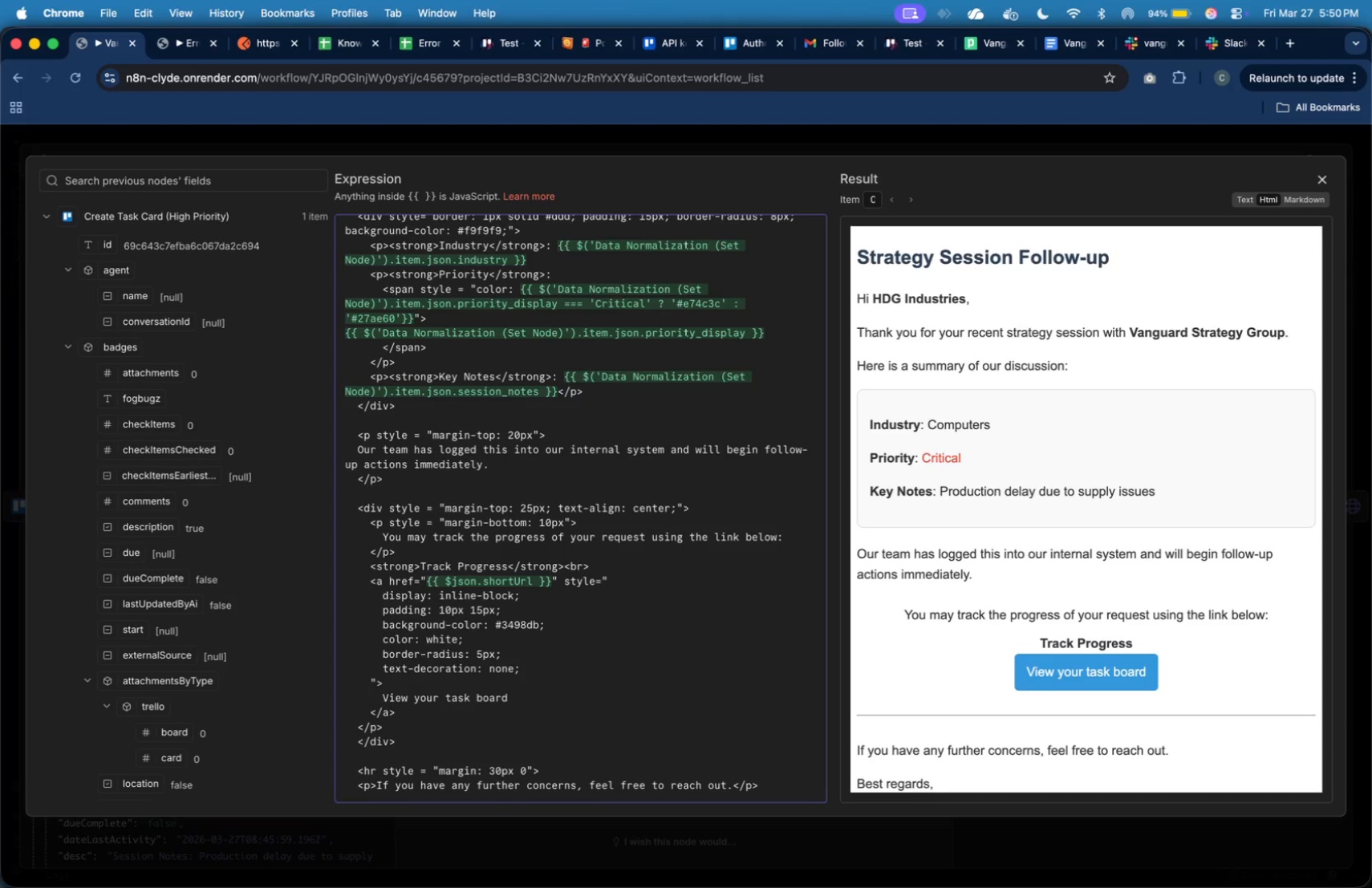 
wait(9.37)
 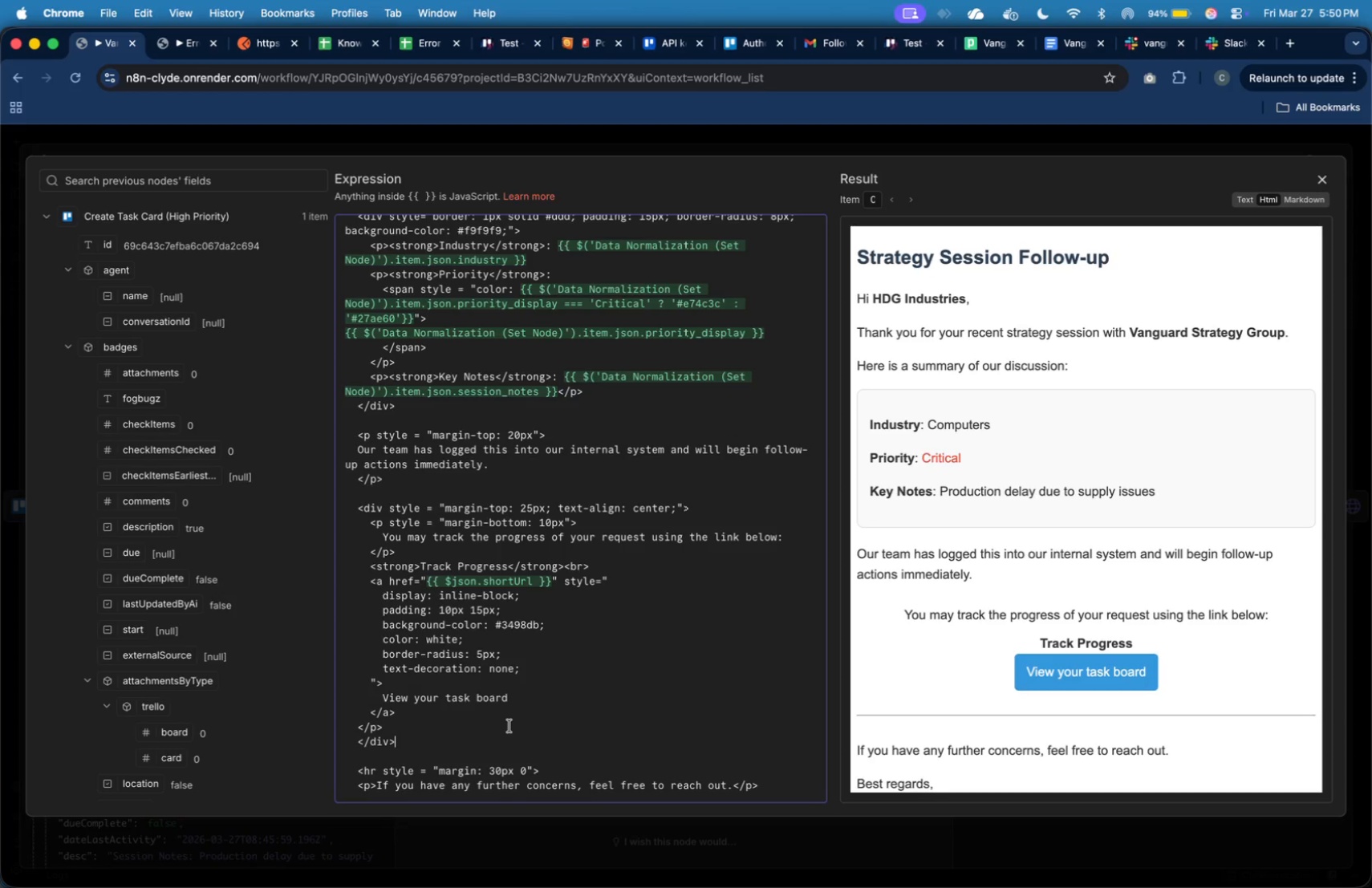 
left_click_drag(start_coordinate=[619, 570], to_coordinate=[626, 554])
 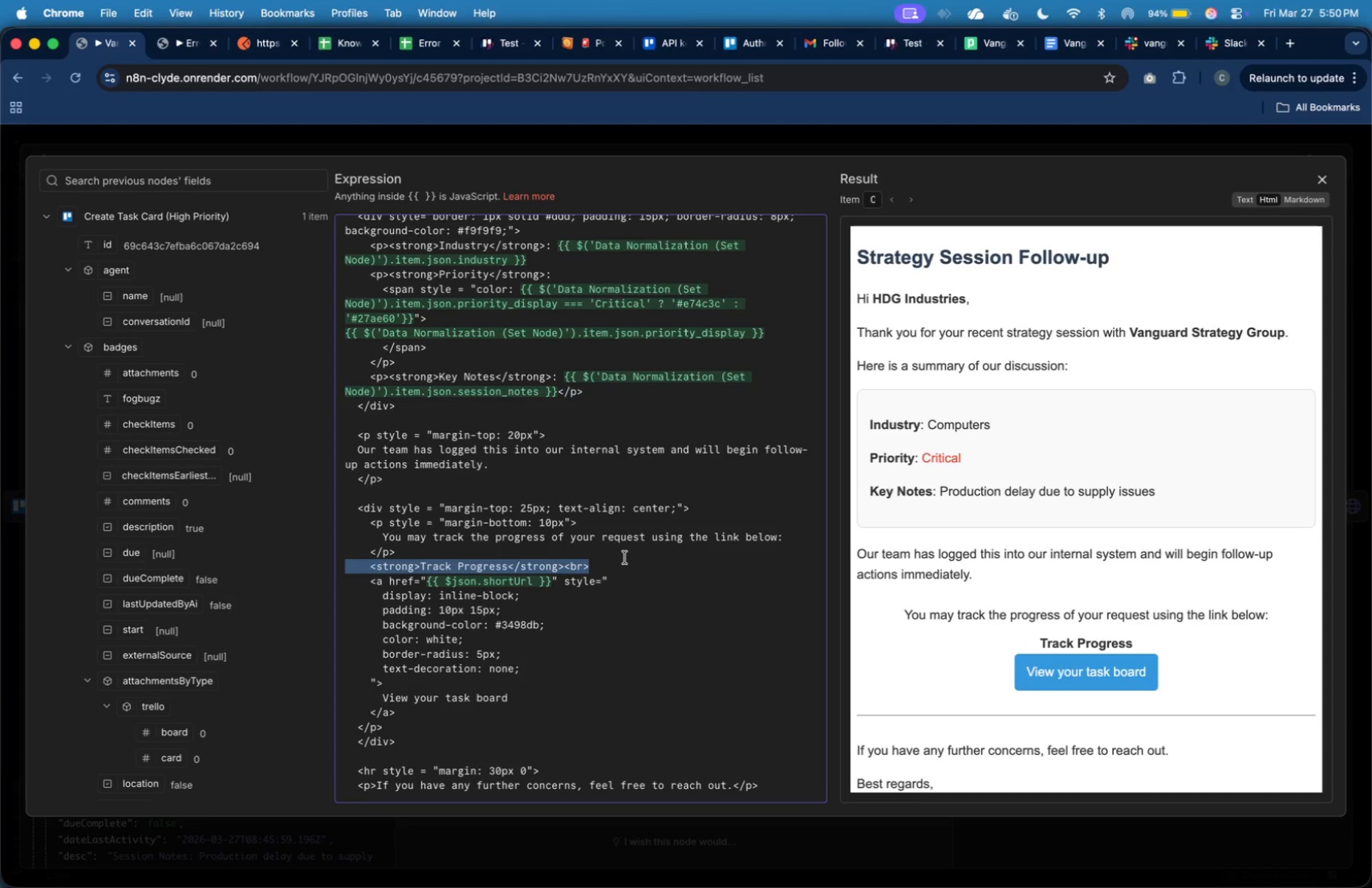 
key(Backspace)
 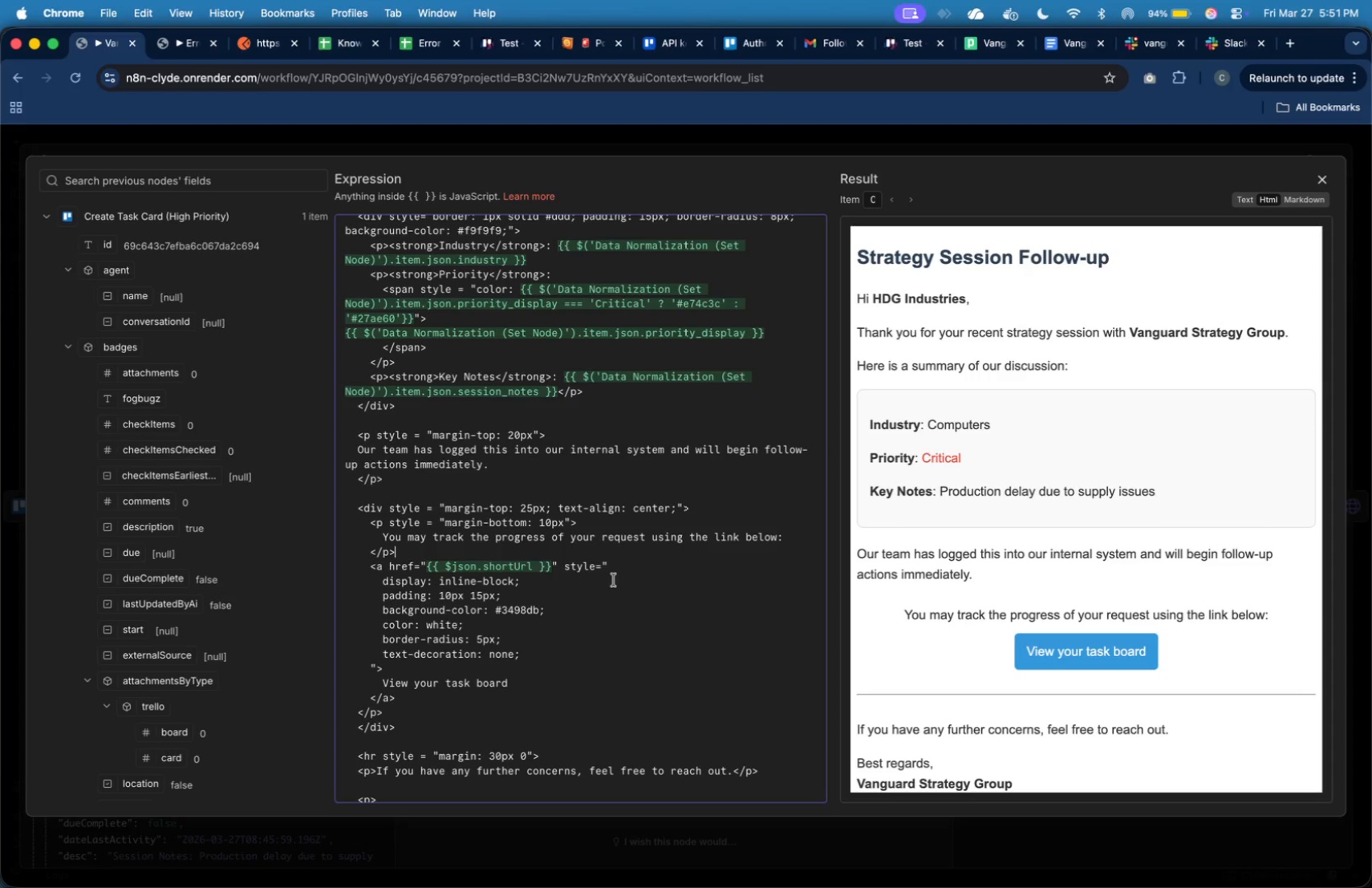 
wait(5.42)
 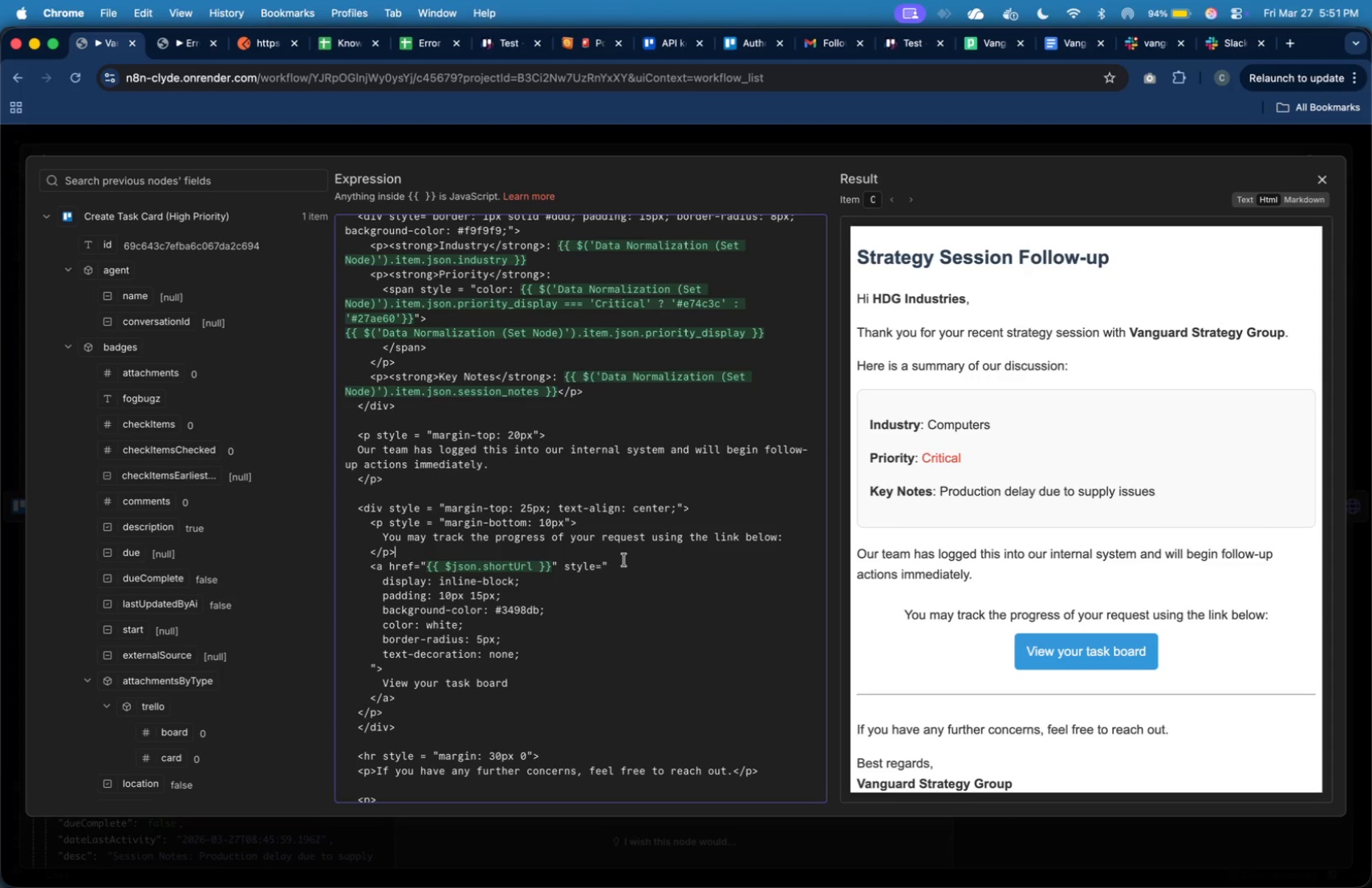 
left_click([456, 598])
 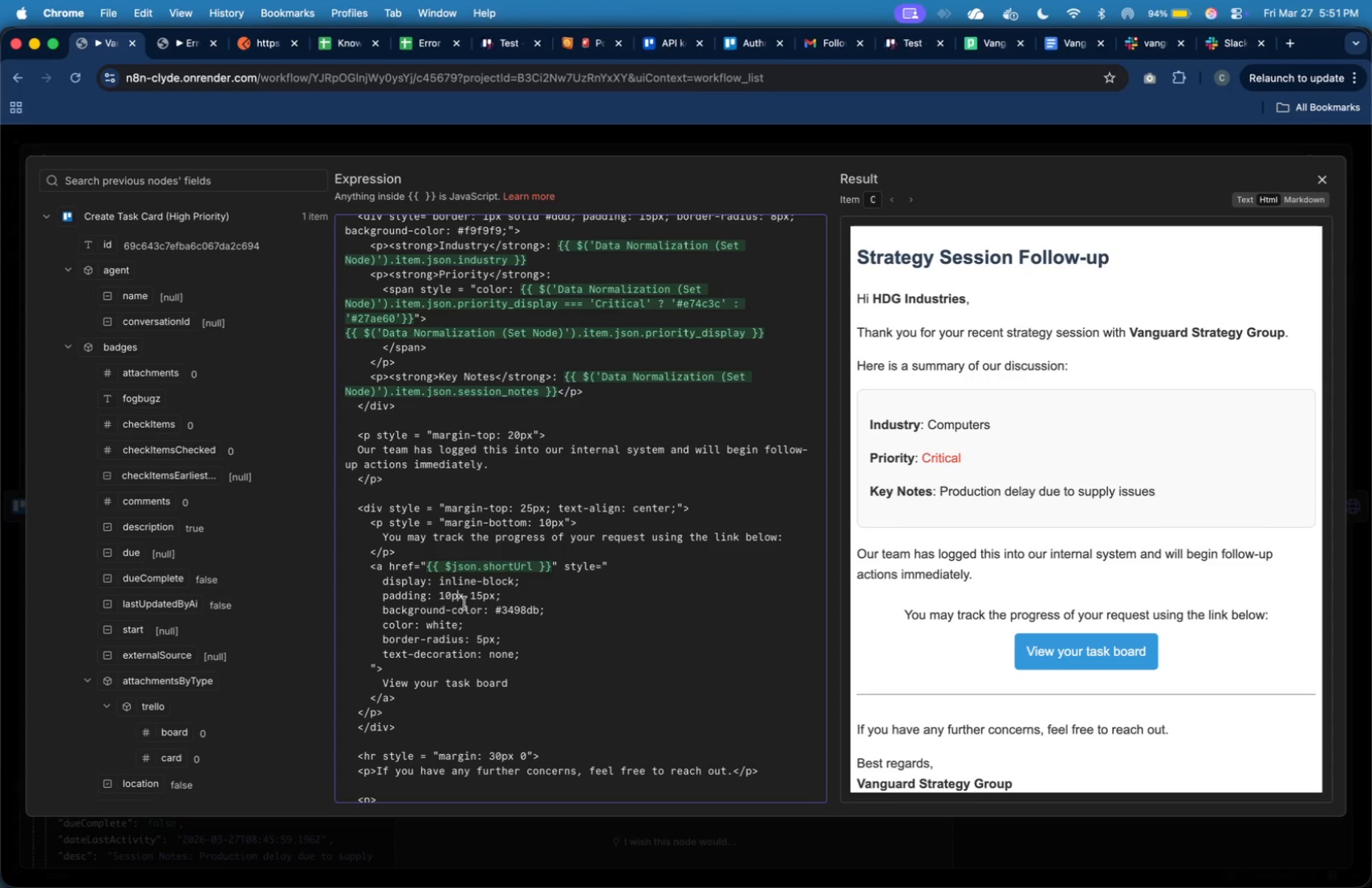 
key(ArrowLeft)
 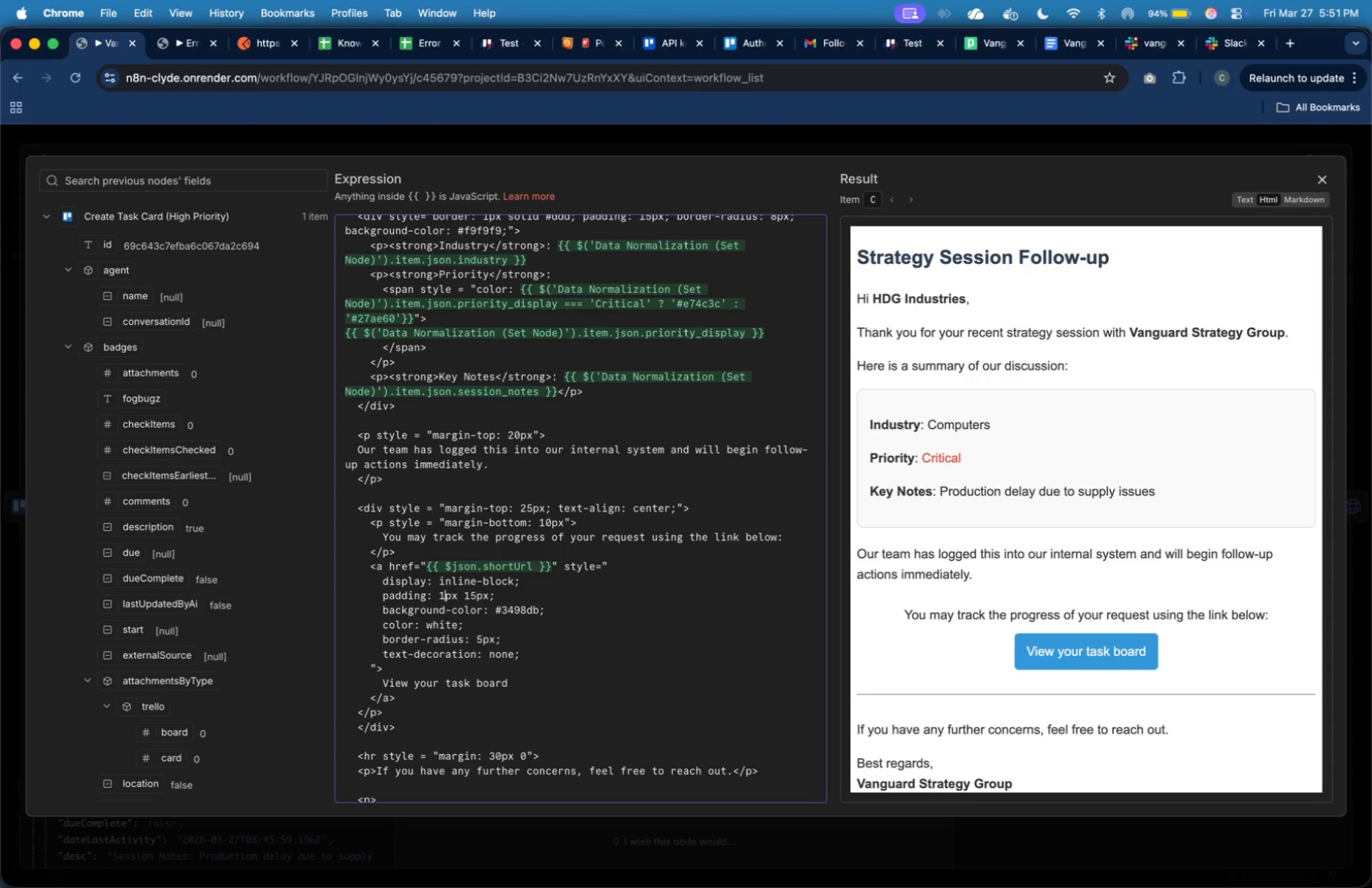 
key(Backspace)
 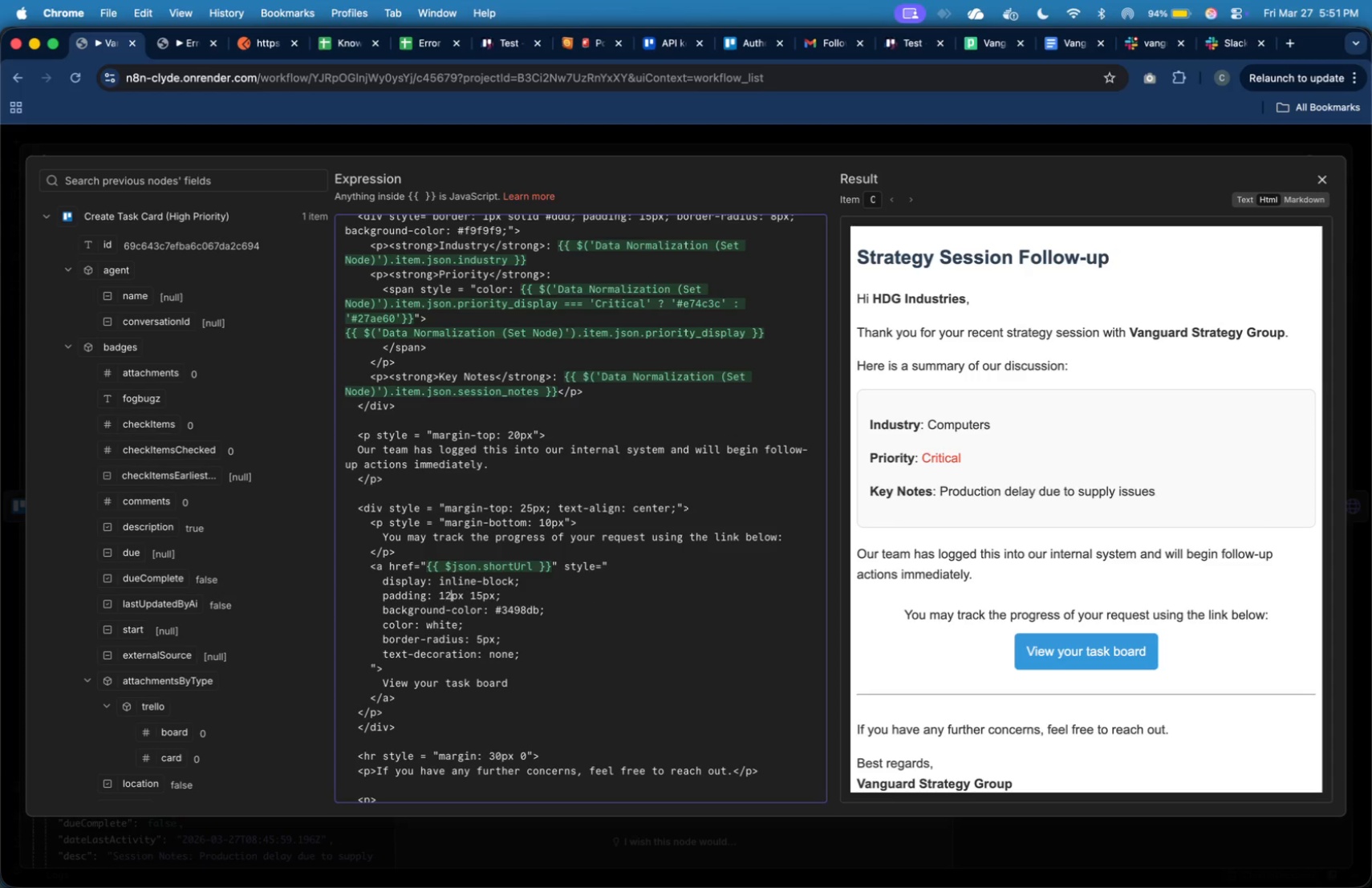 
key(2)
 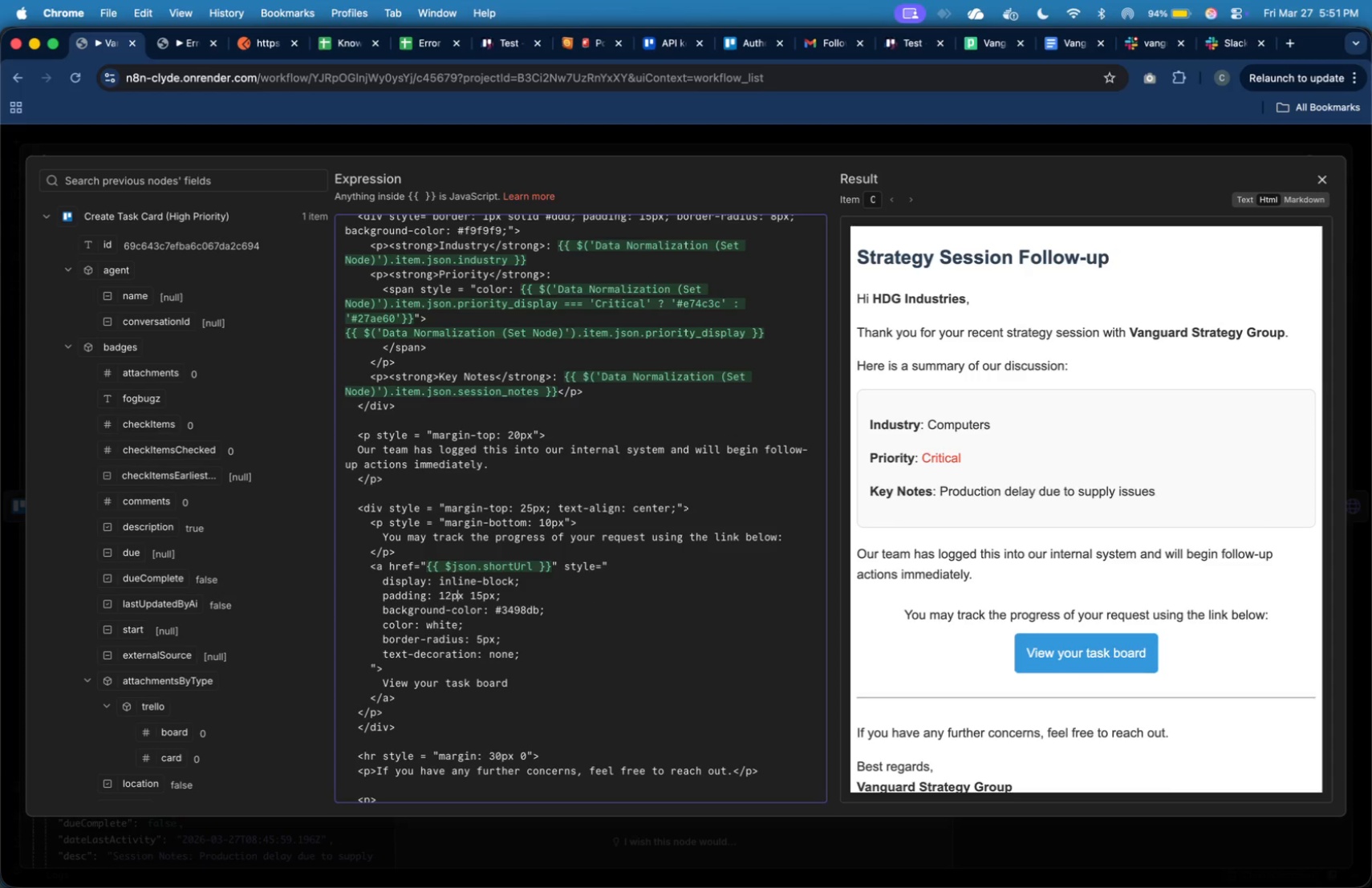 
key(ArrowRight)
 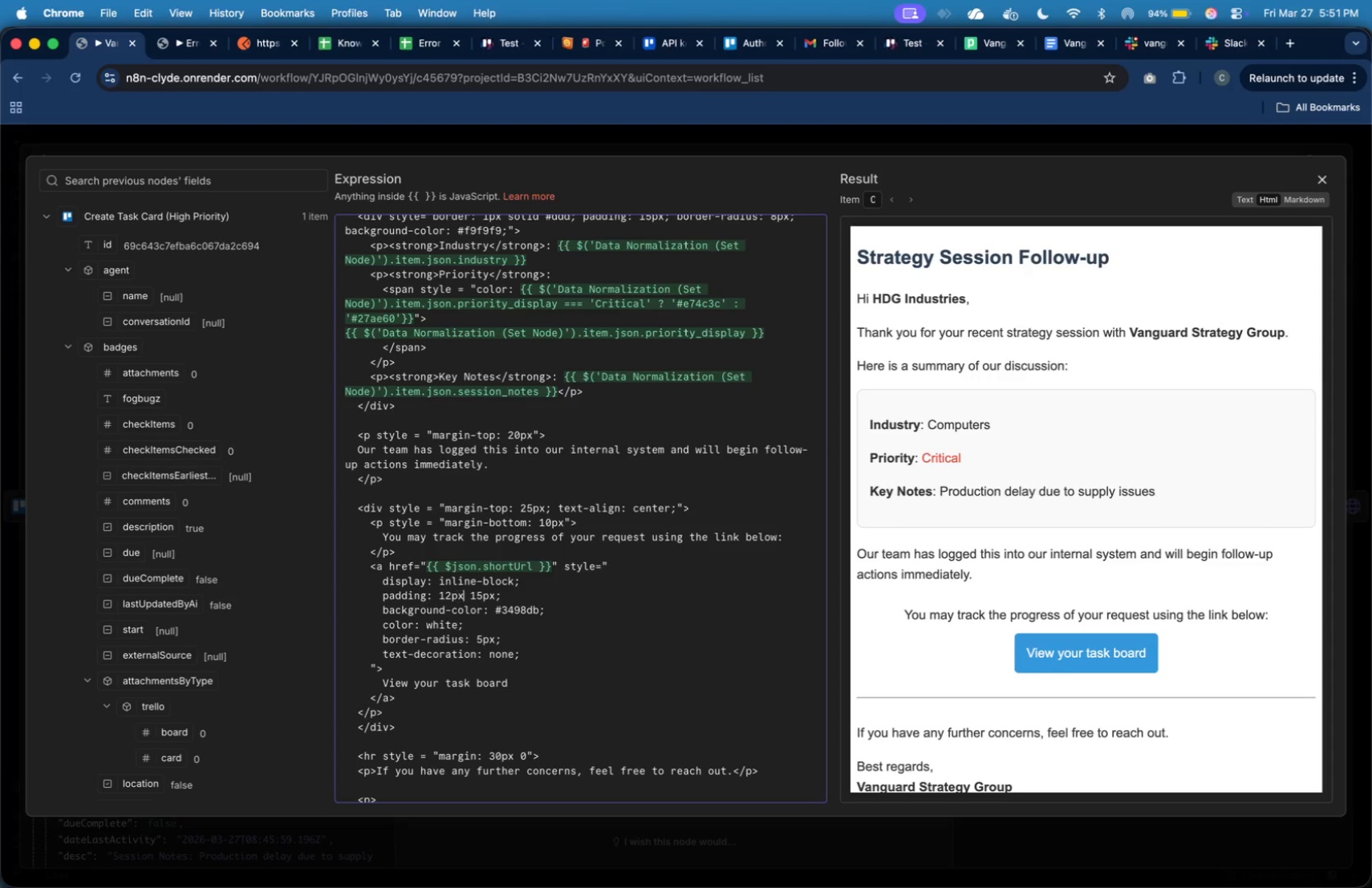 
key(ArrowRight)
 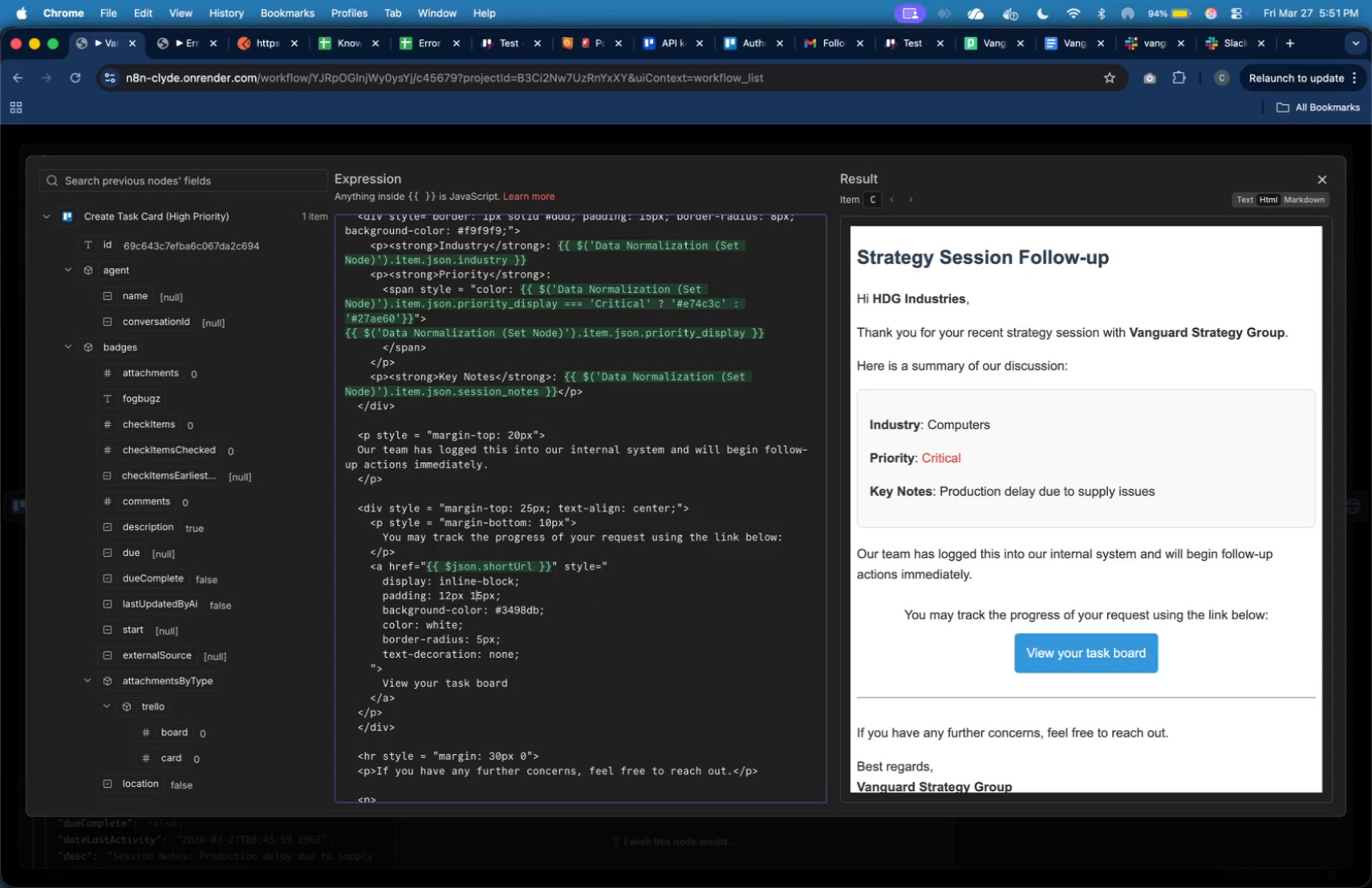 
key(ArrowRight)
 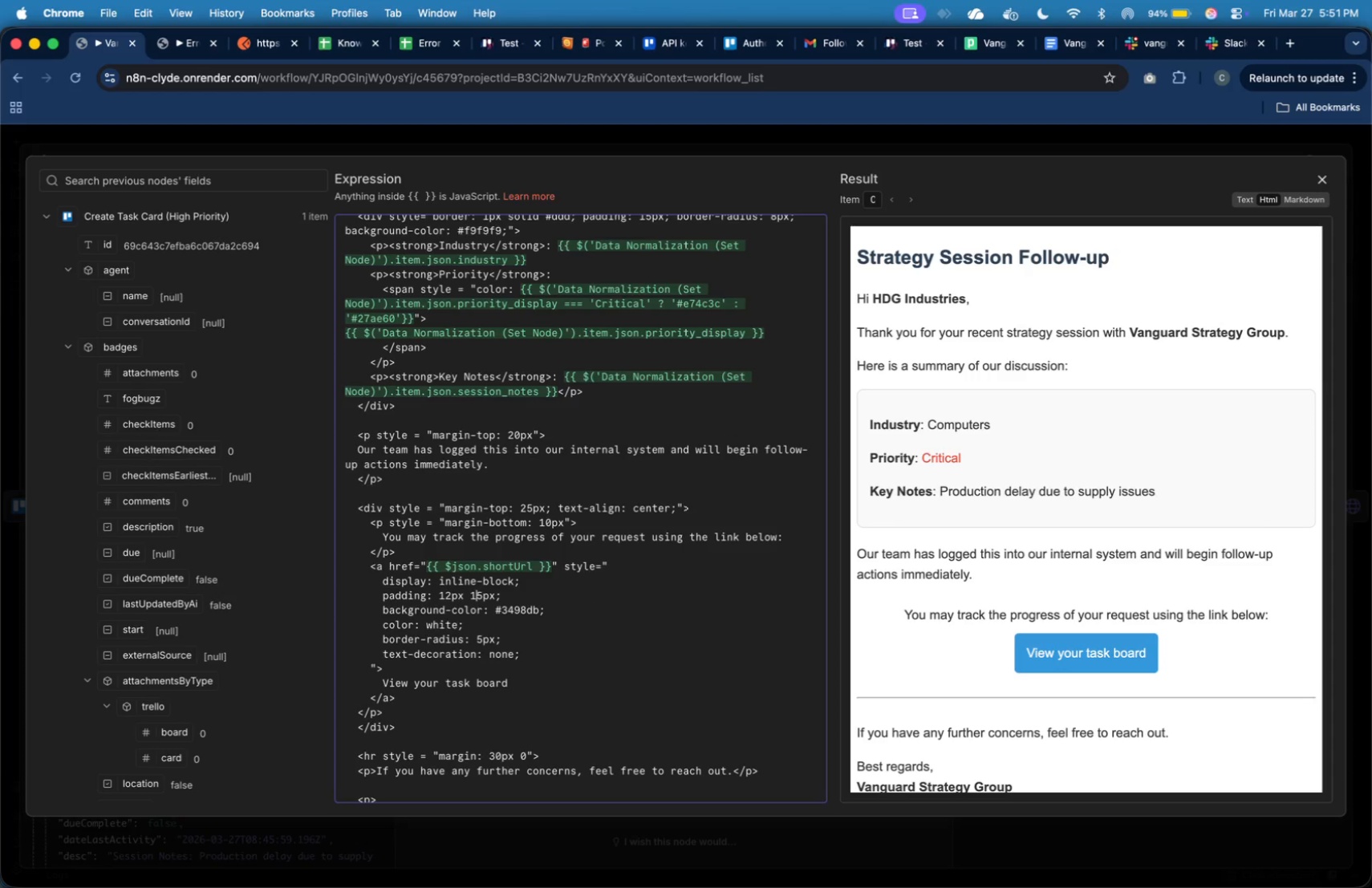 
key(ArrowRight)
 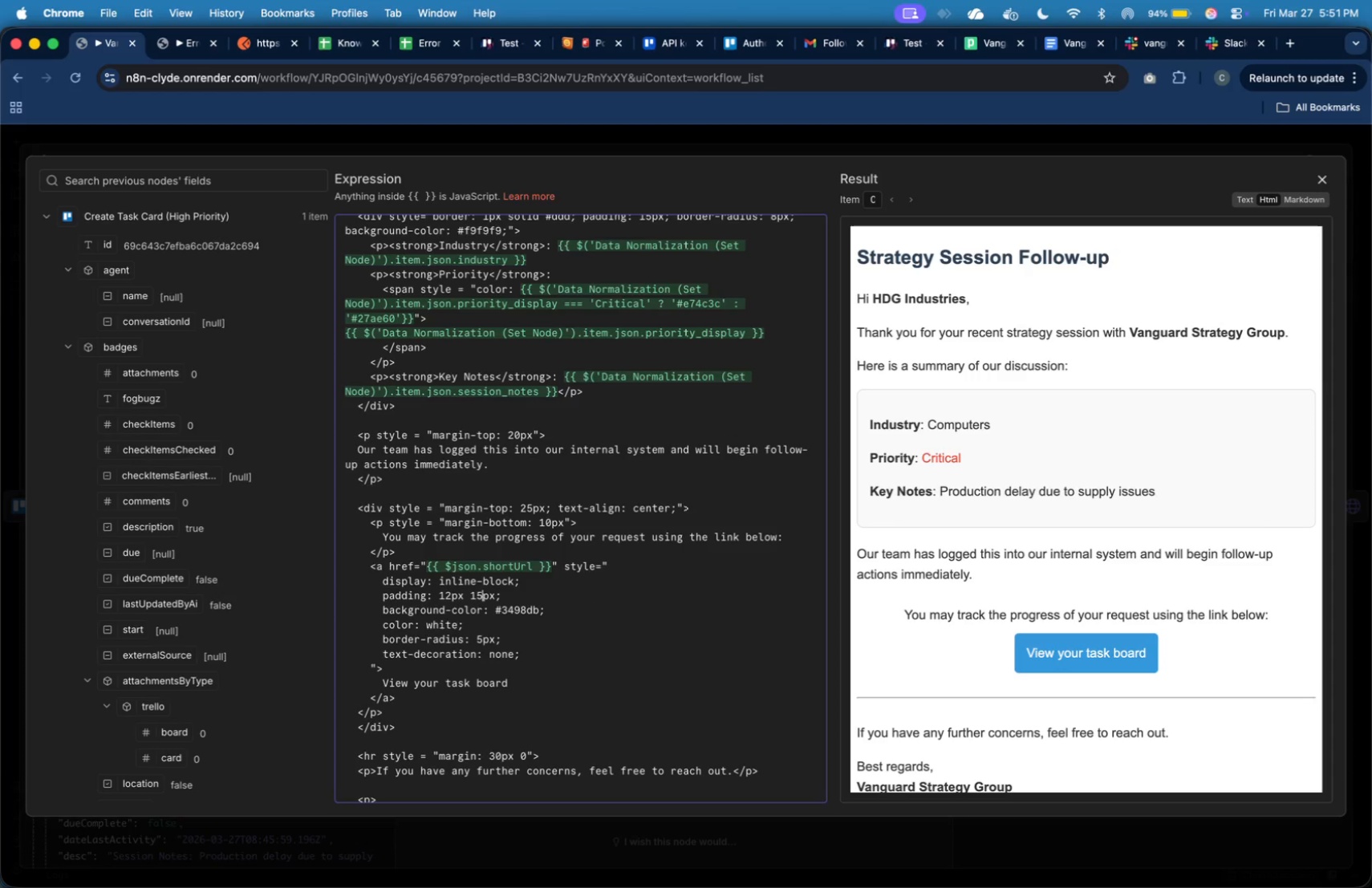 
key(ArrowRight)
 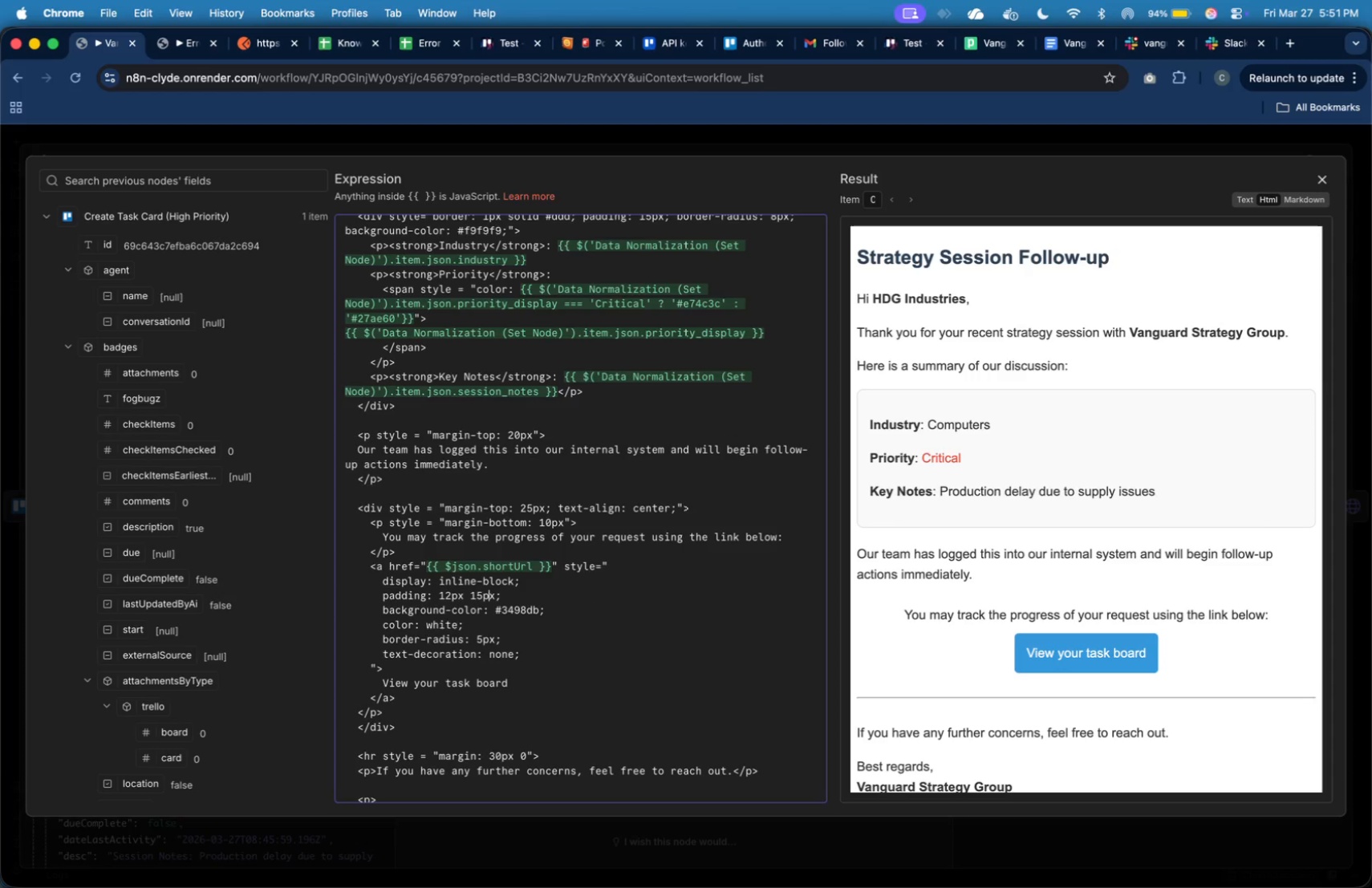 
key(ArrowRight)
 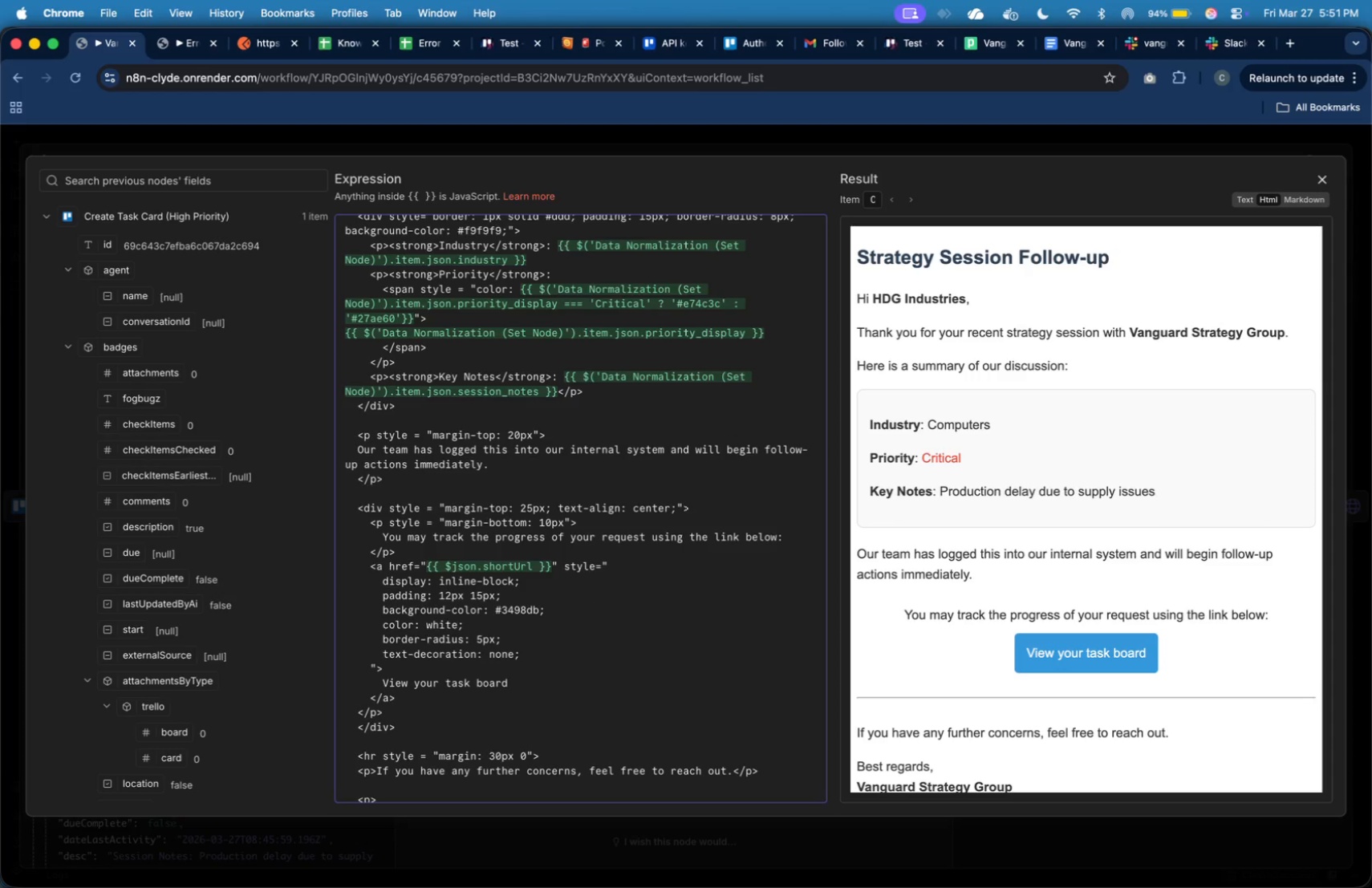 
key(ArrowLeft)
 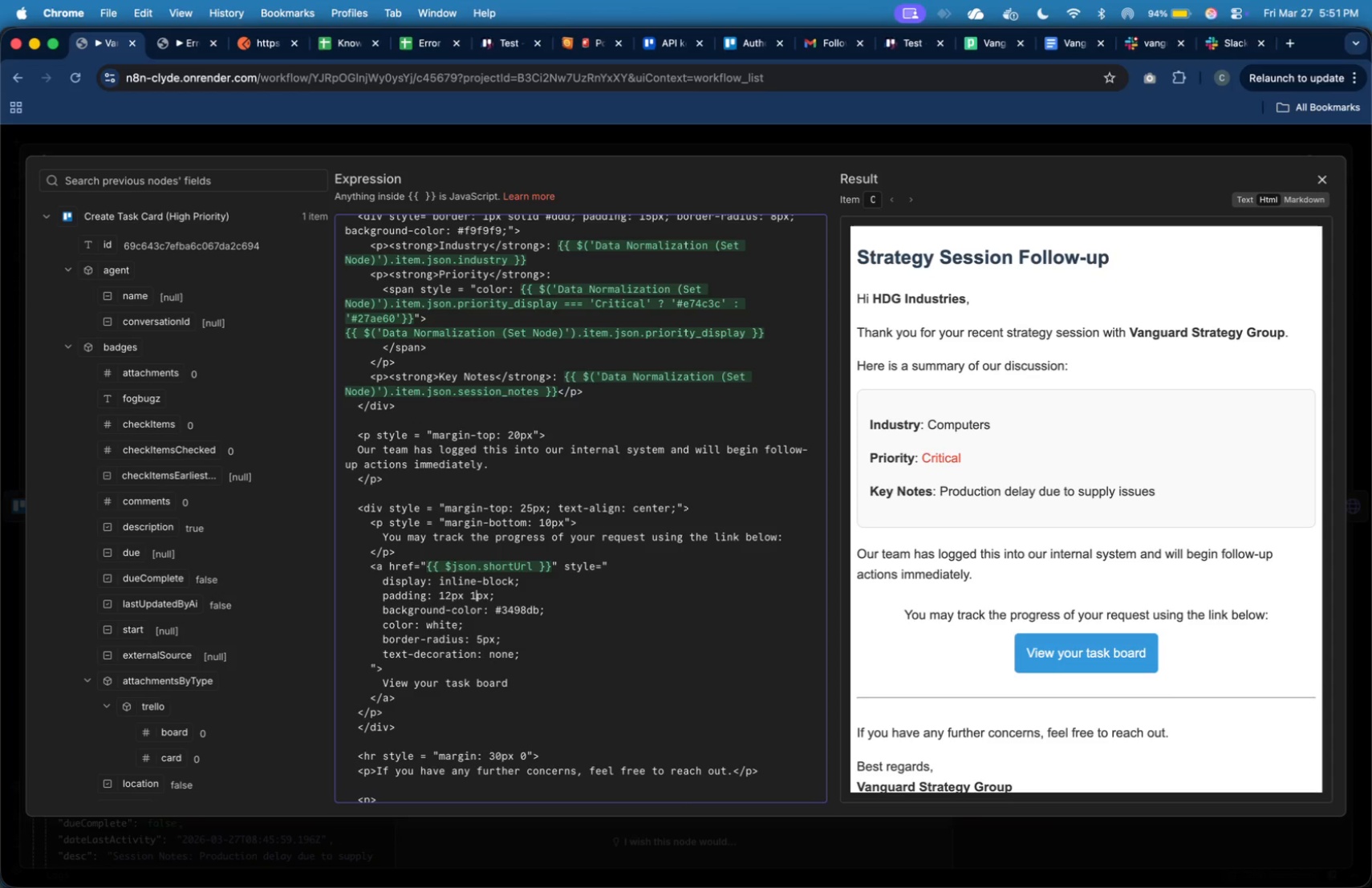 
key(Backspace)
 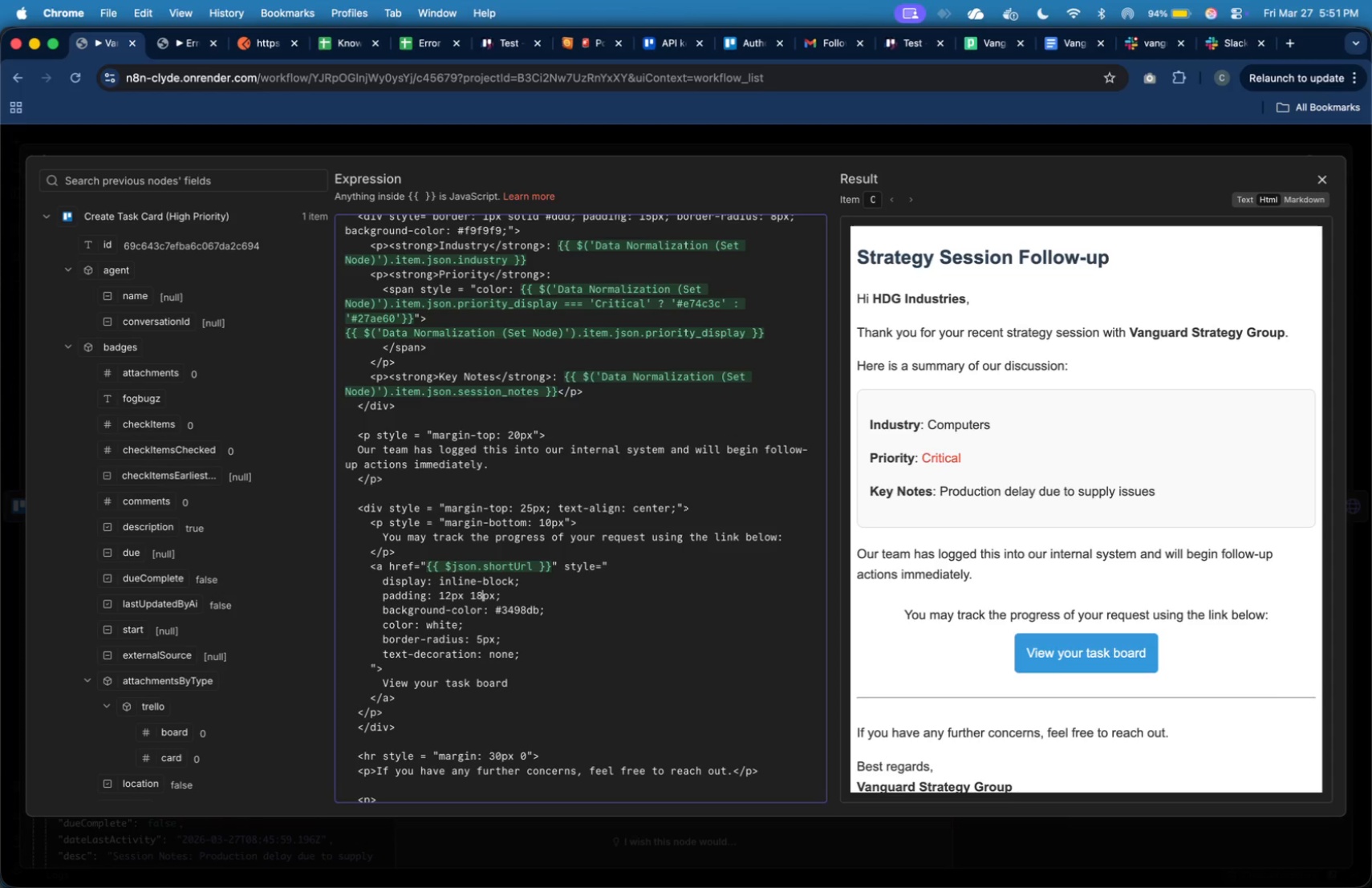 
key(8)
 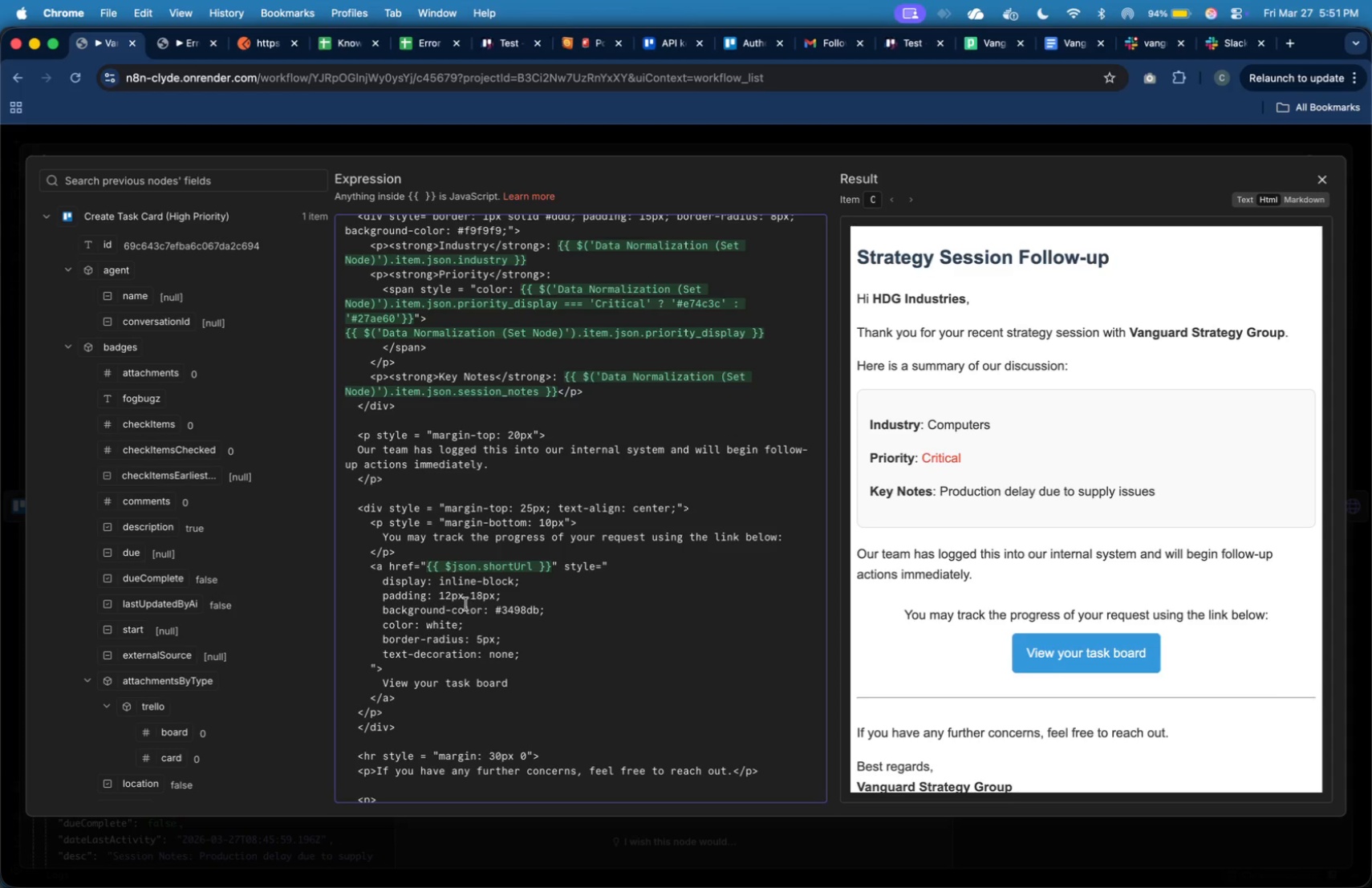 
wait(6.2)
 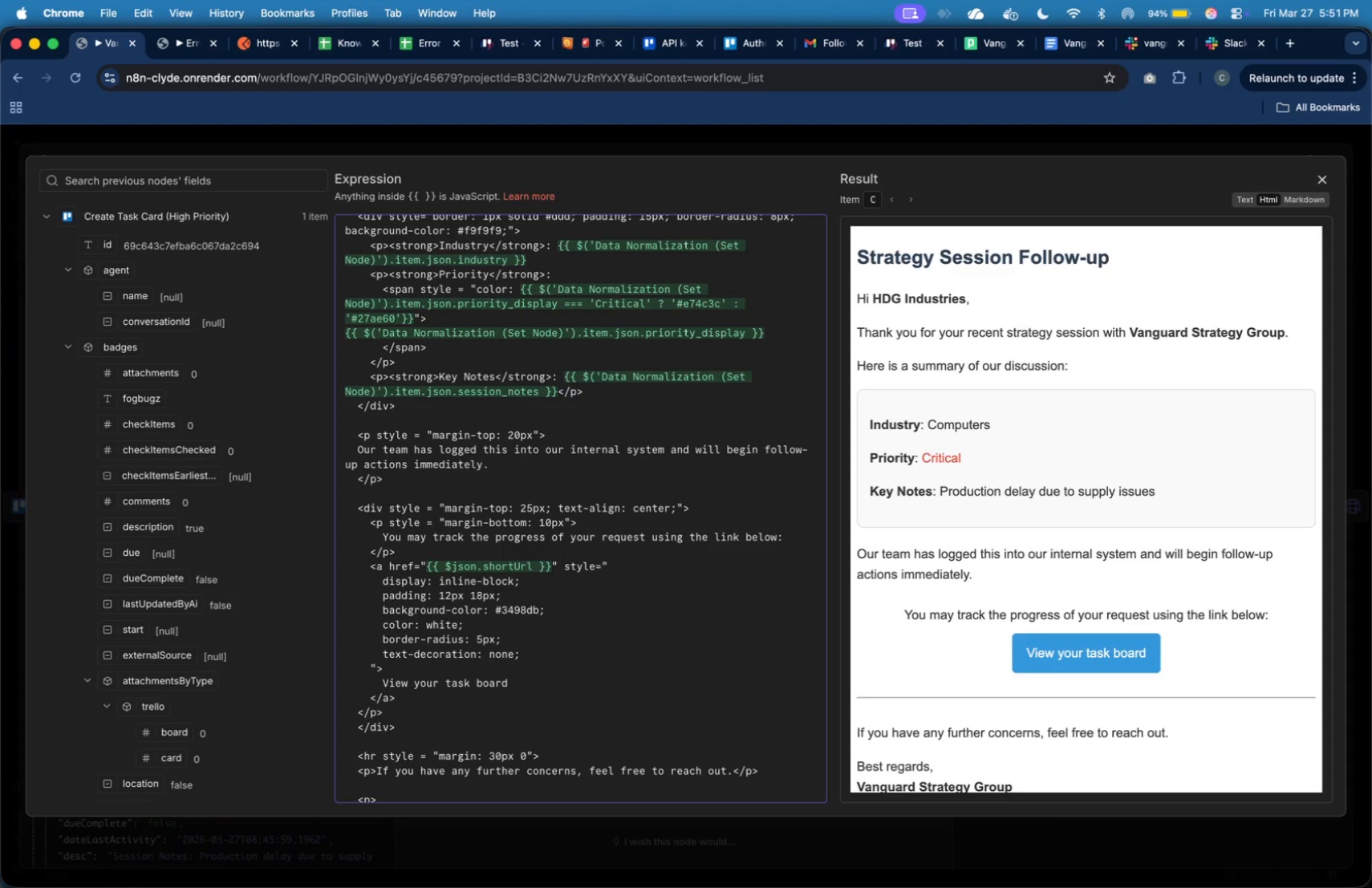 
double_click([530, 611])
 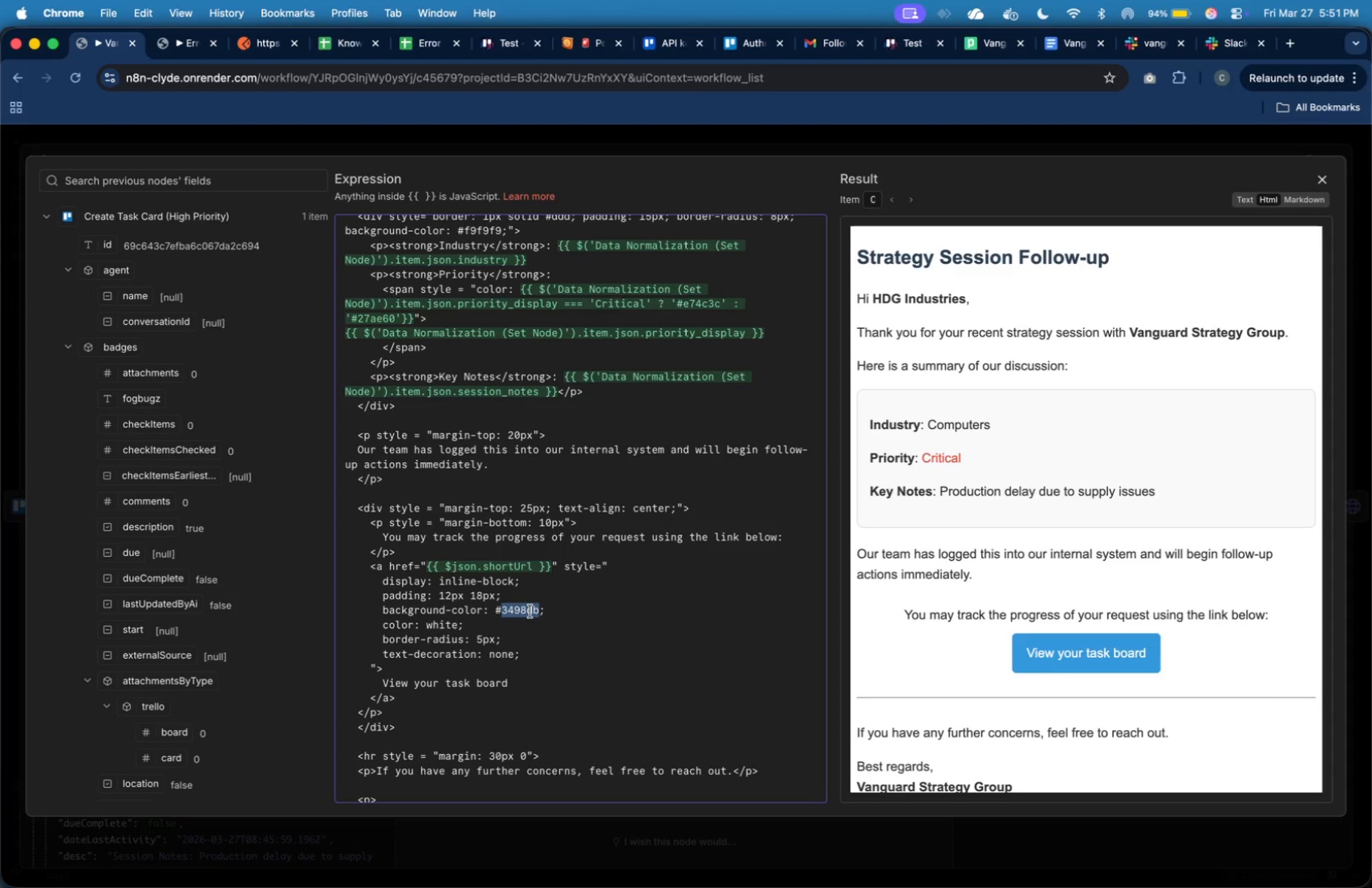 
type(2c3e50)
 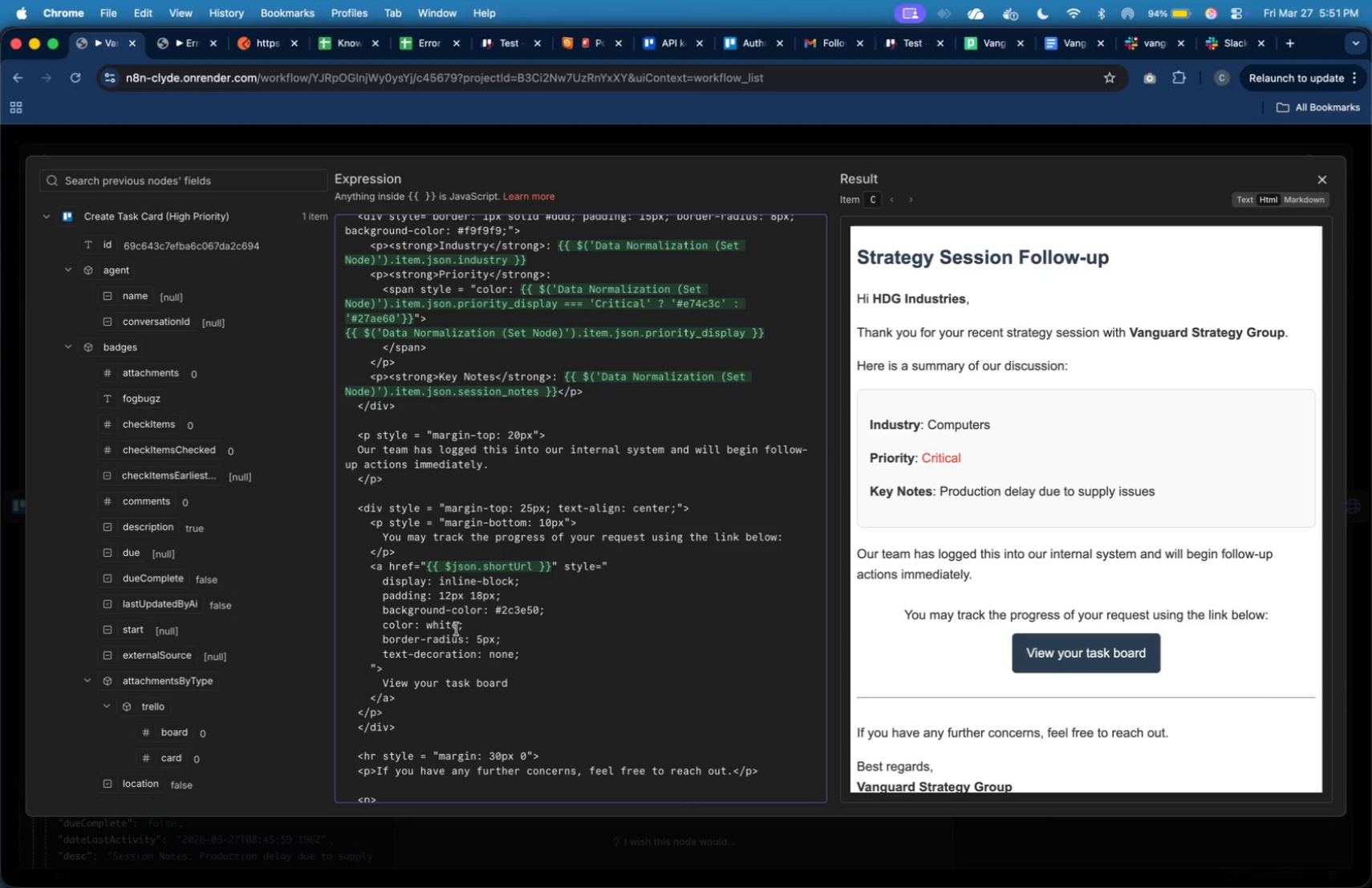 
wait(5.25)
 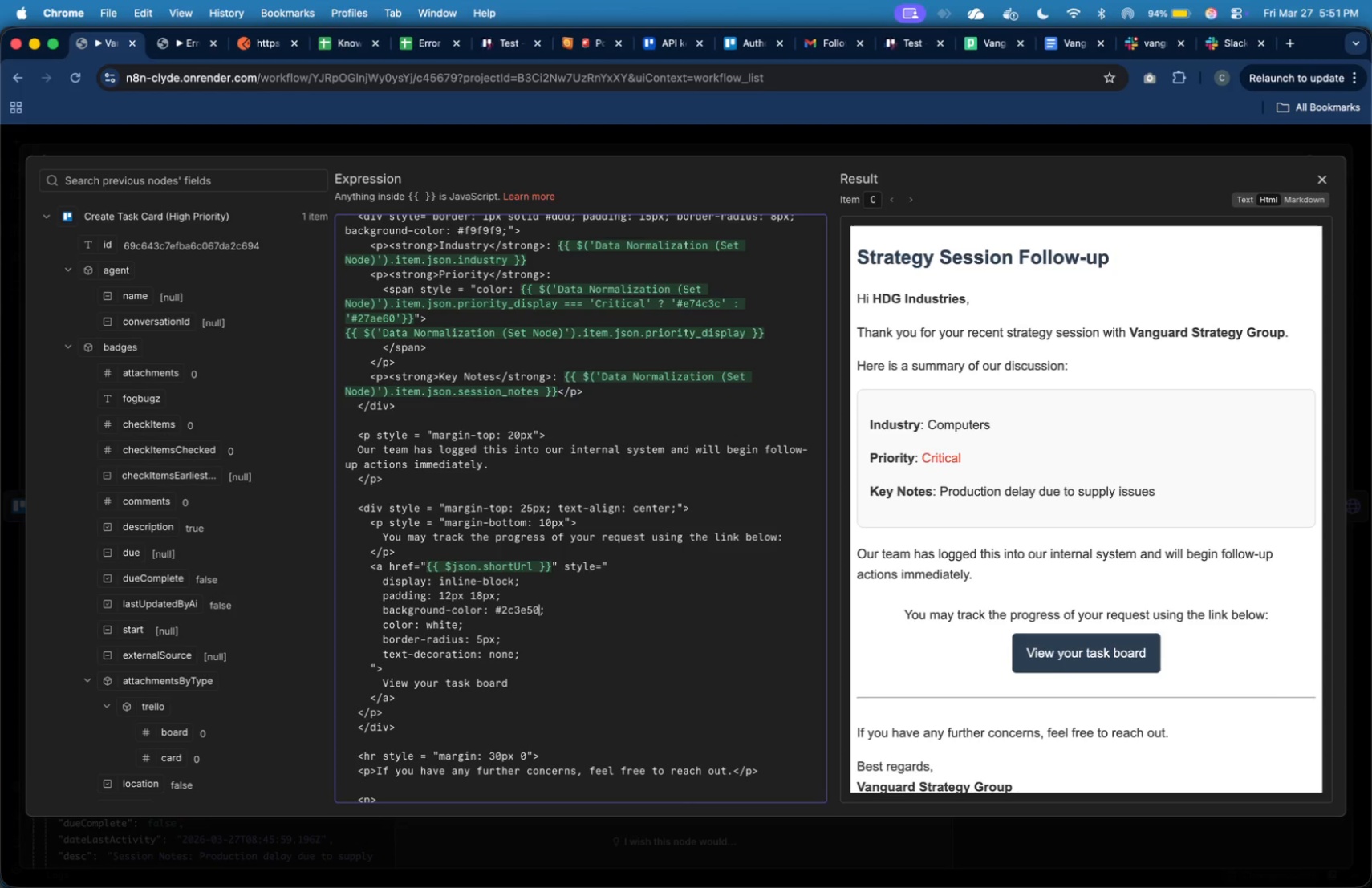 
double_click([444, 626])
 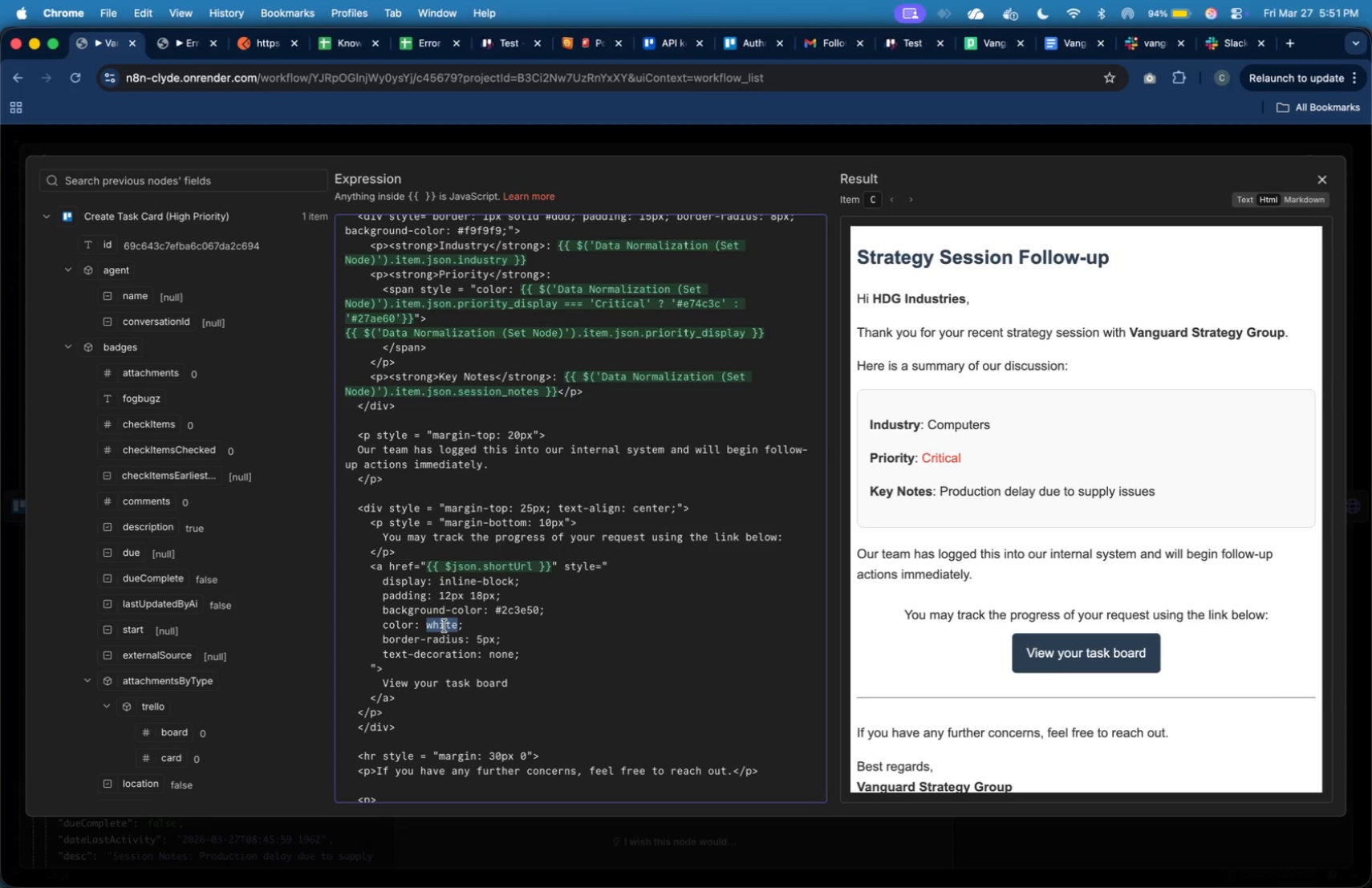 
type(#ffffff)
 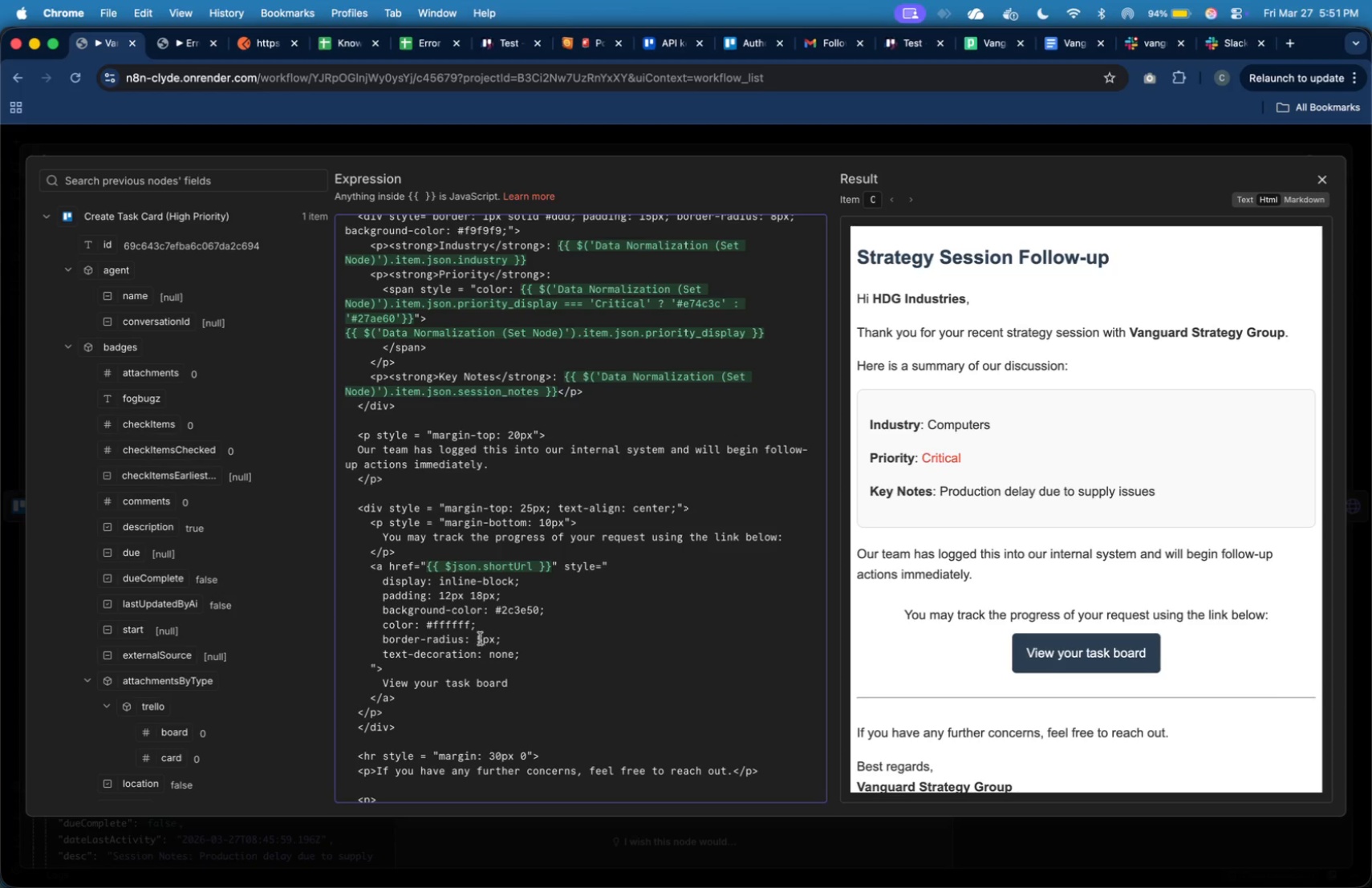 
key(Backspace)
 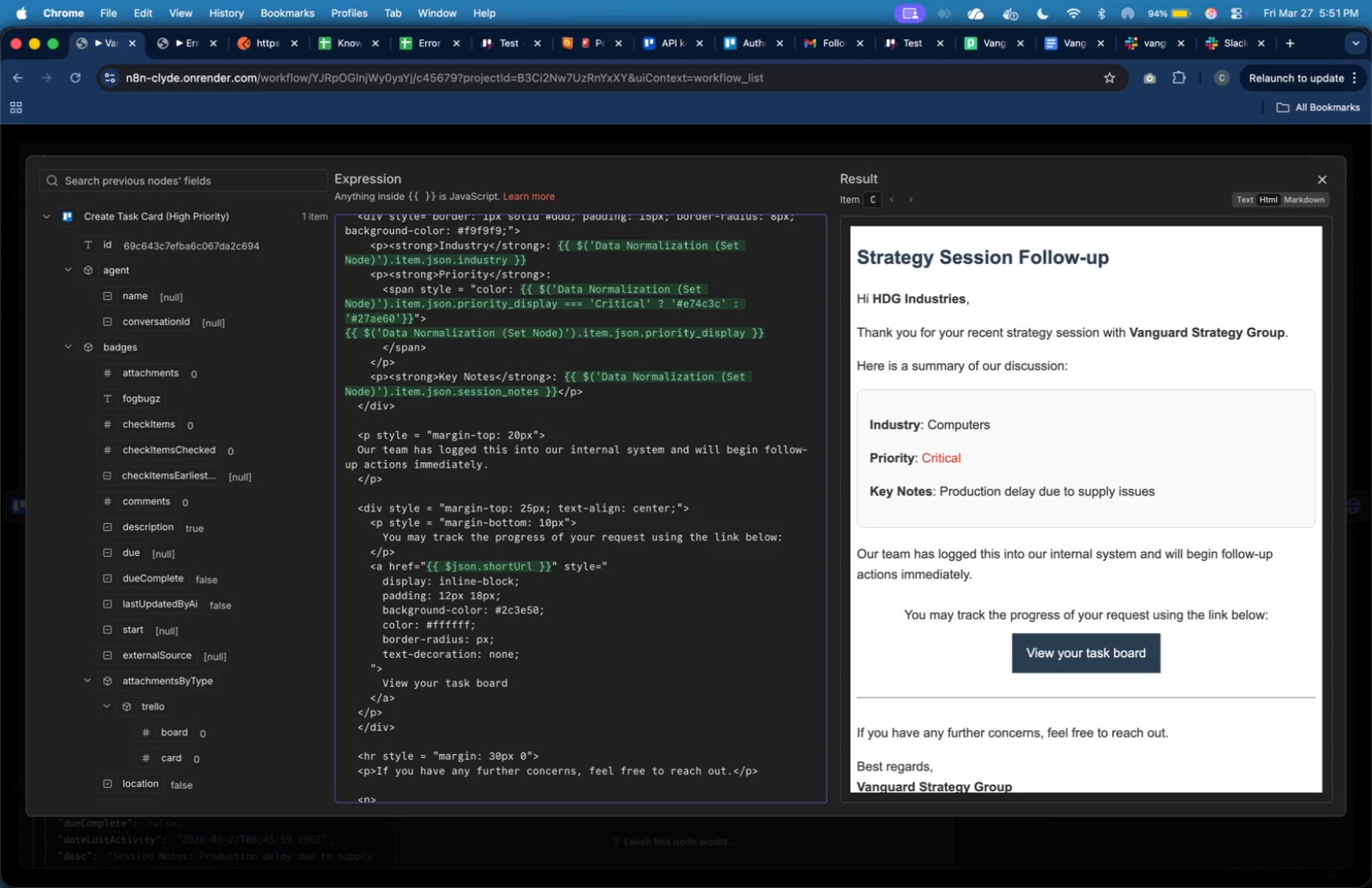 
key(6)